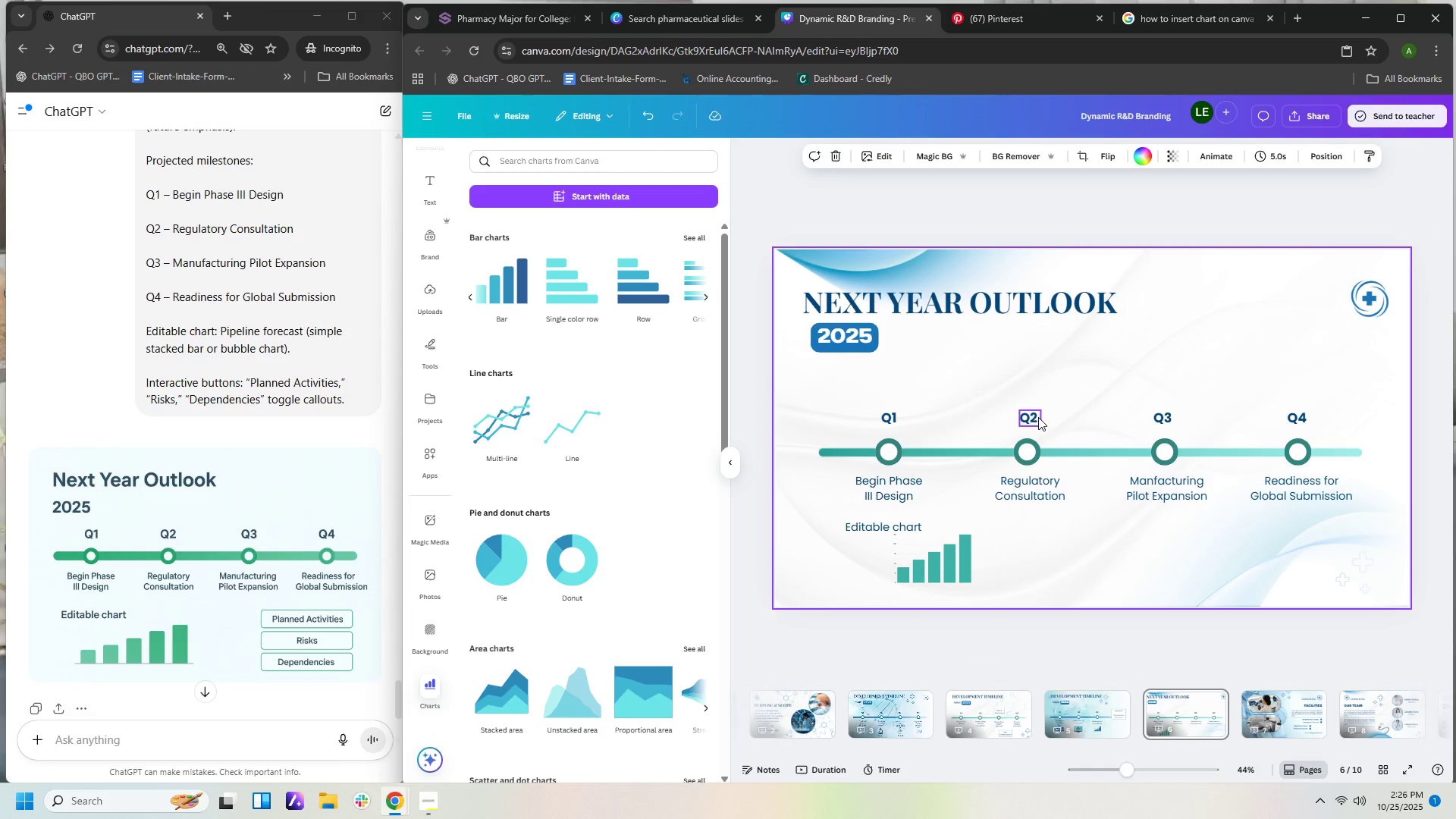 
key(Control+ControlLeft)
 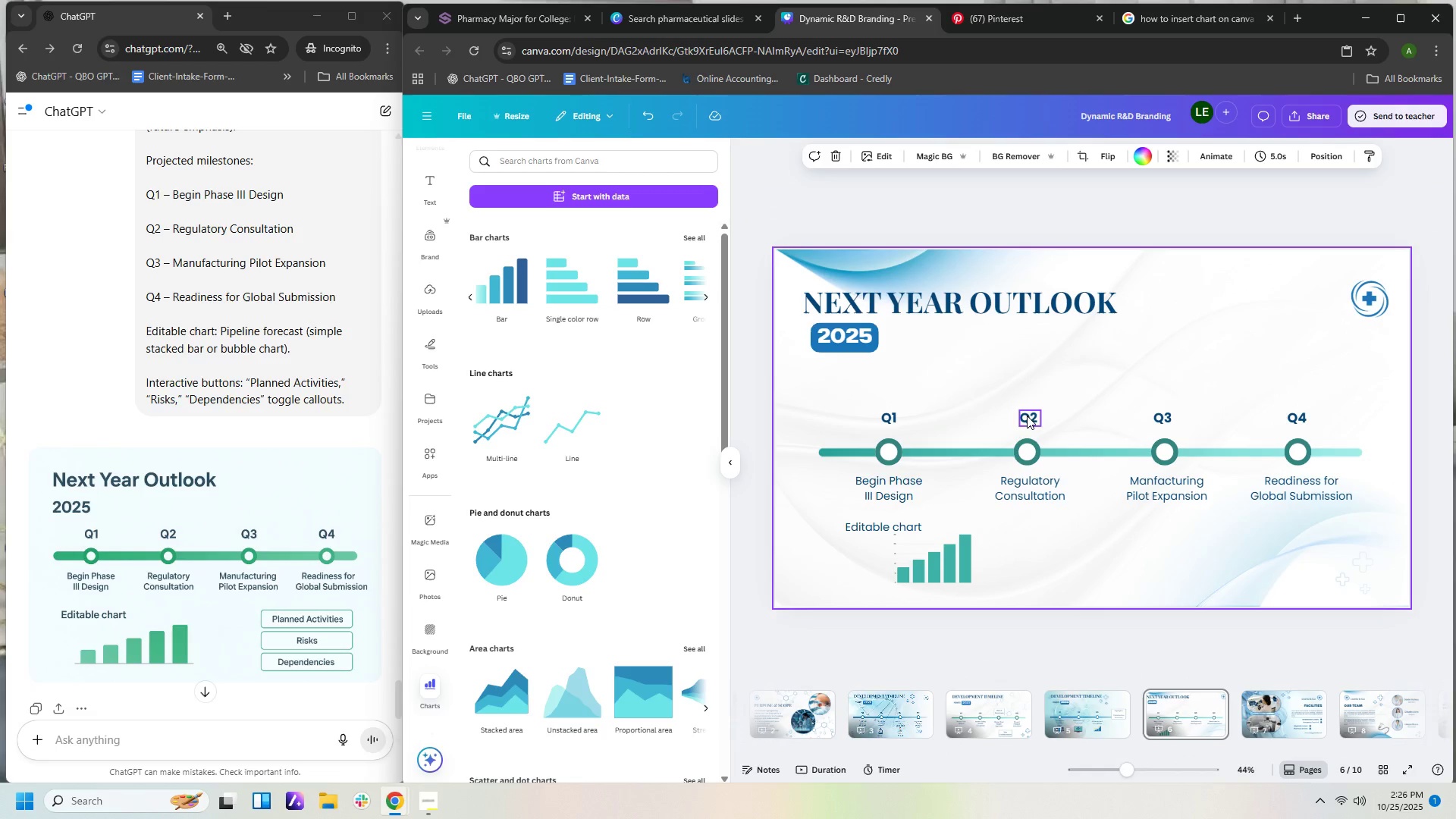 
key(Control+ControlLeft)
 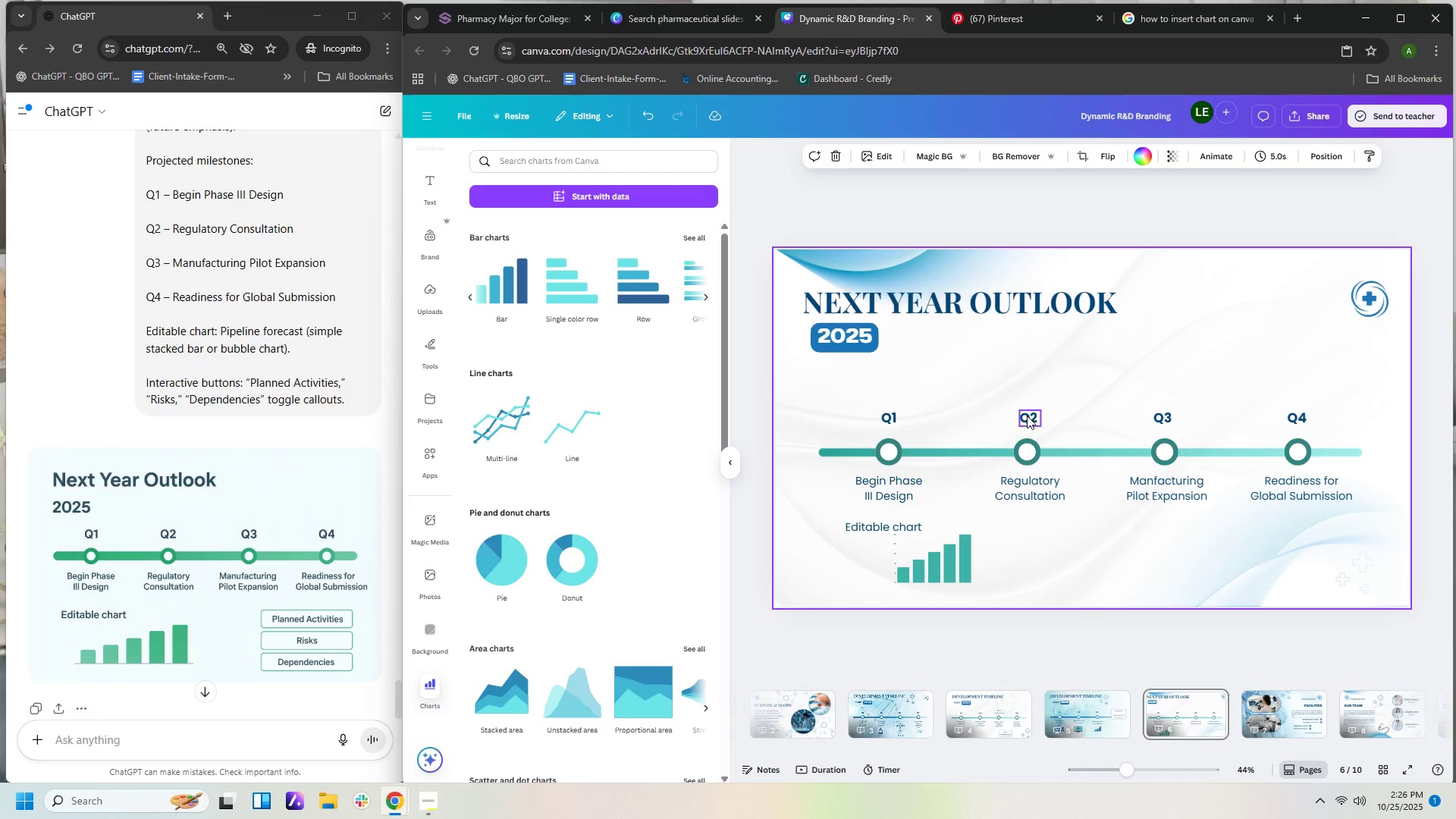 
key(Control+ControlLeft)
 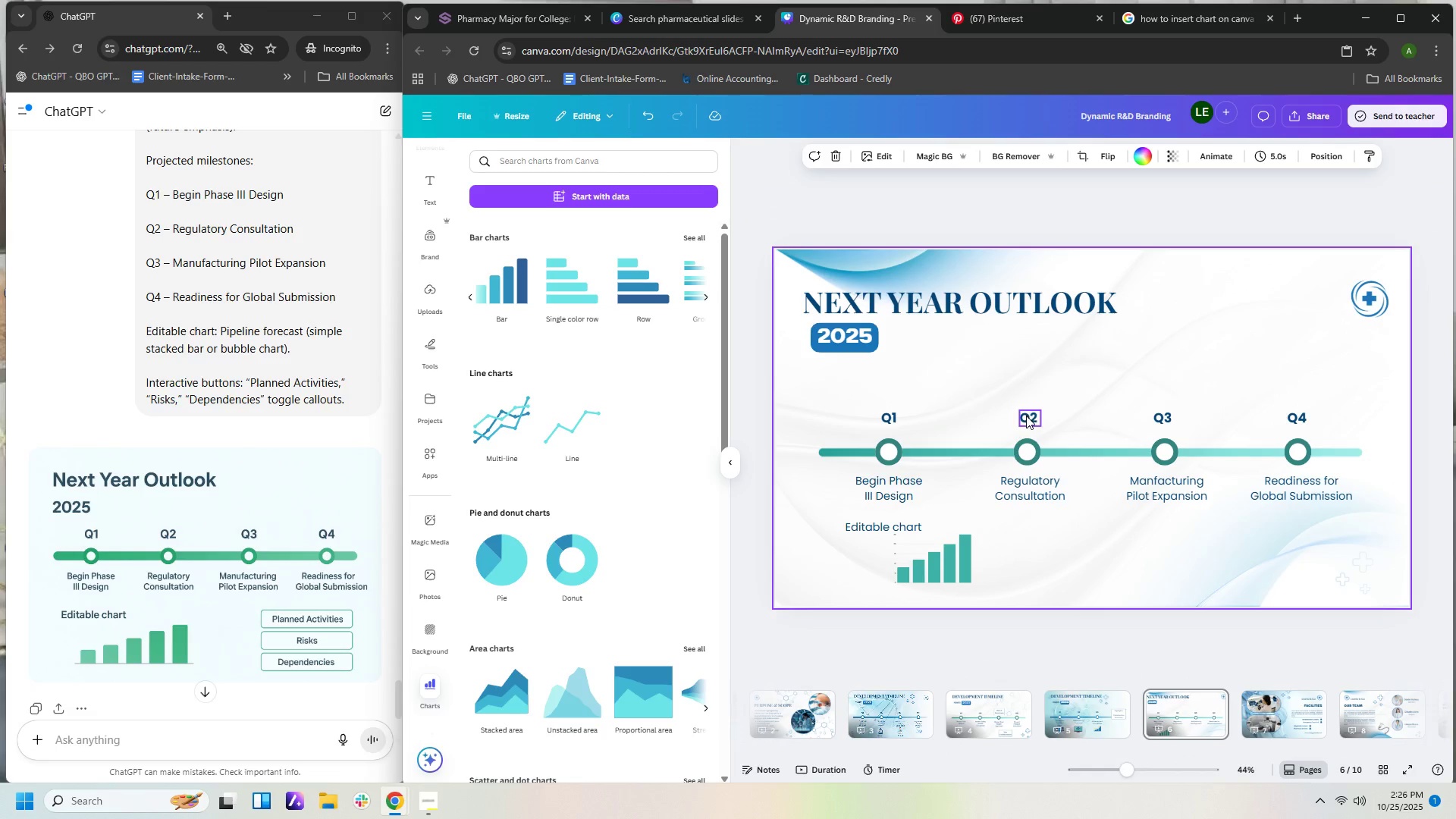 
key(Control+ControlLeft)
 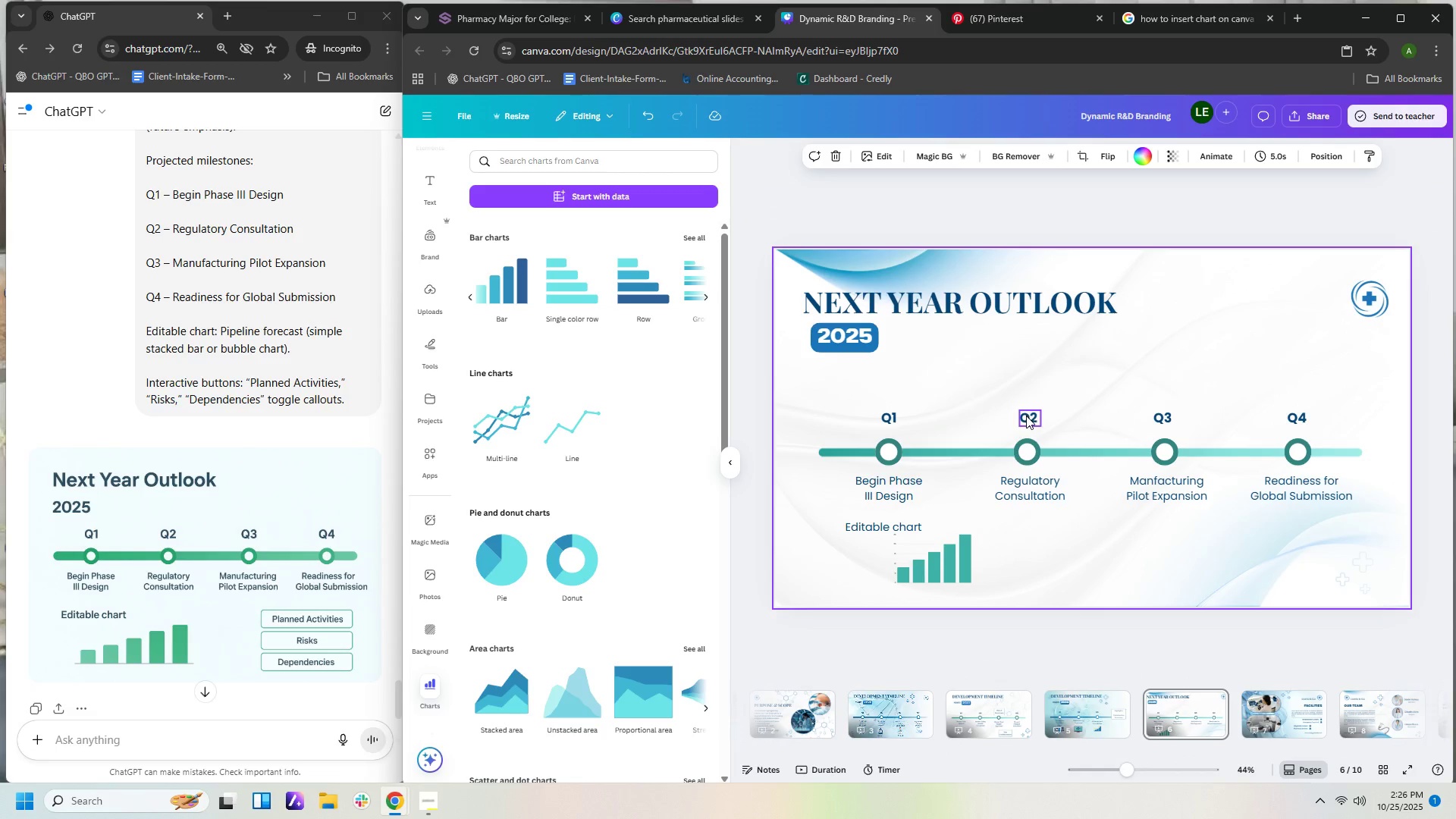 
key(Control+ControlLeft)
 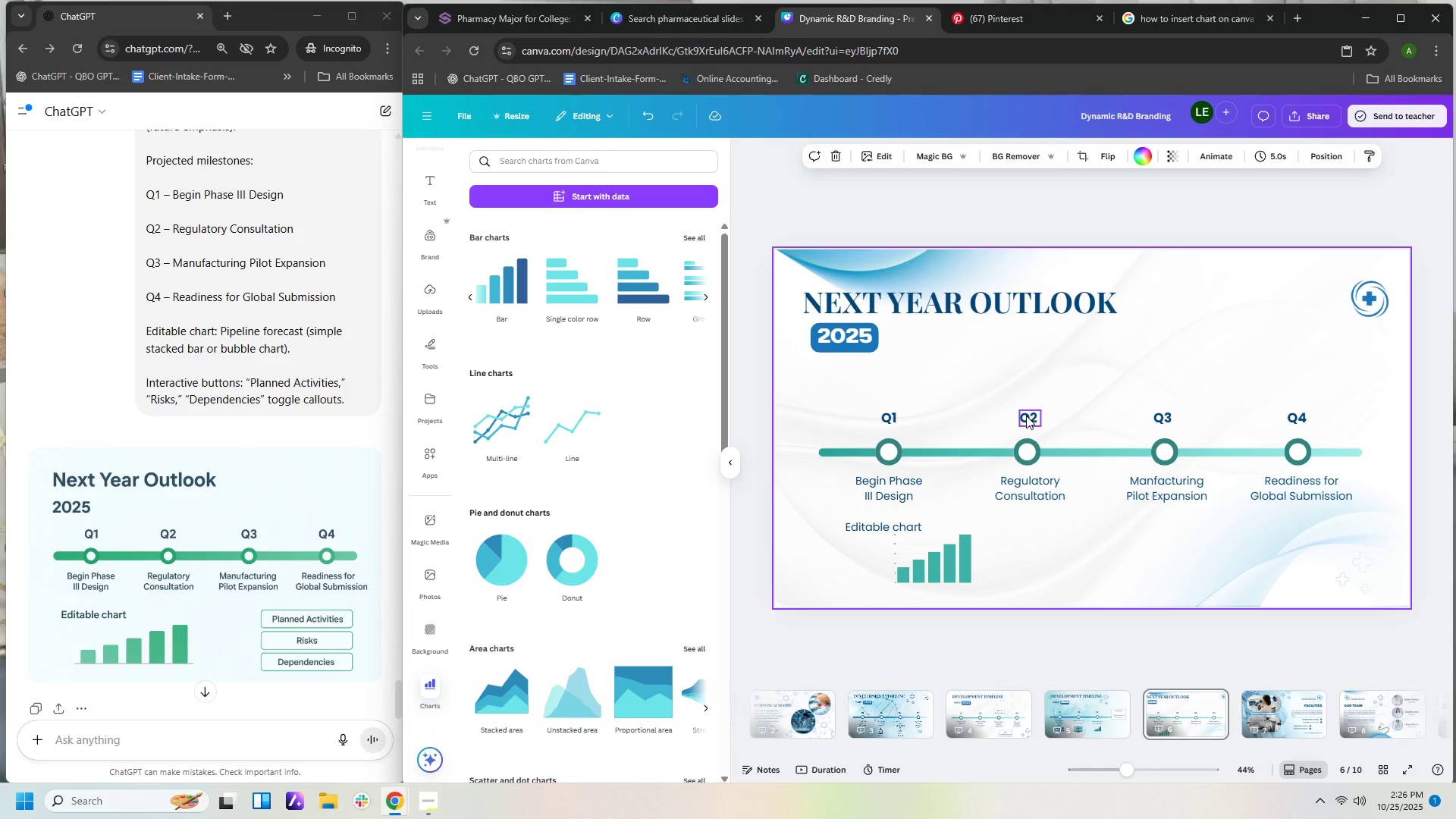 
key(Control+ControlLeft)
 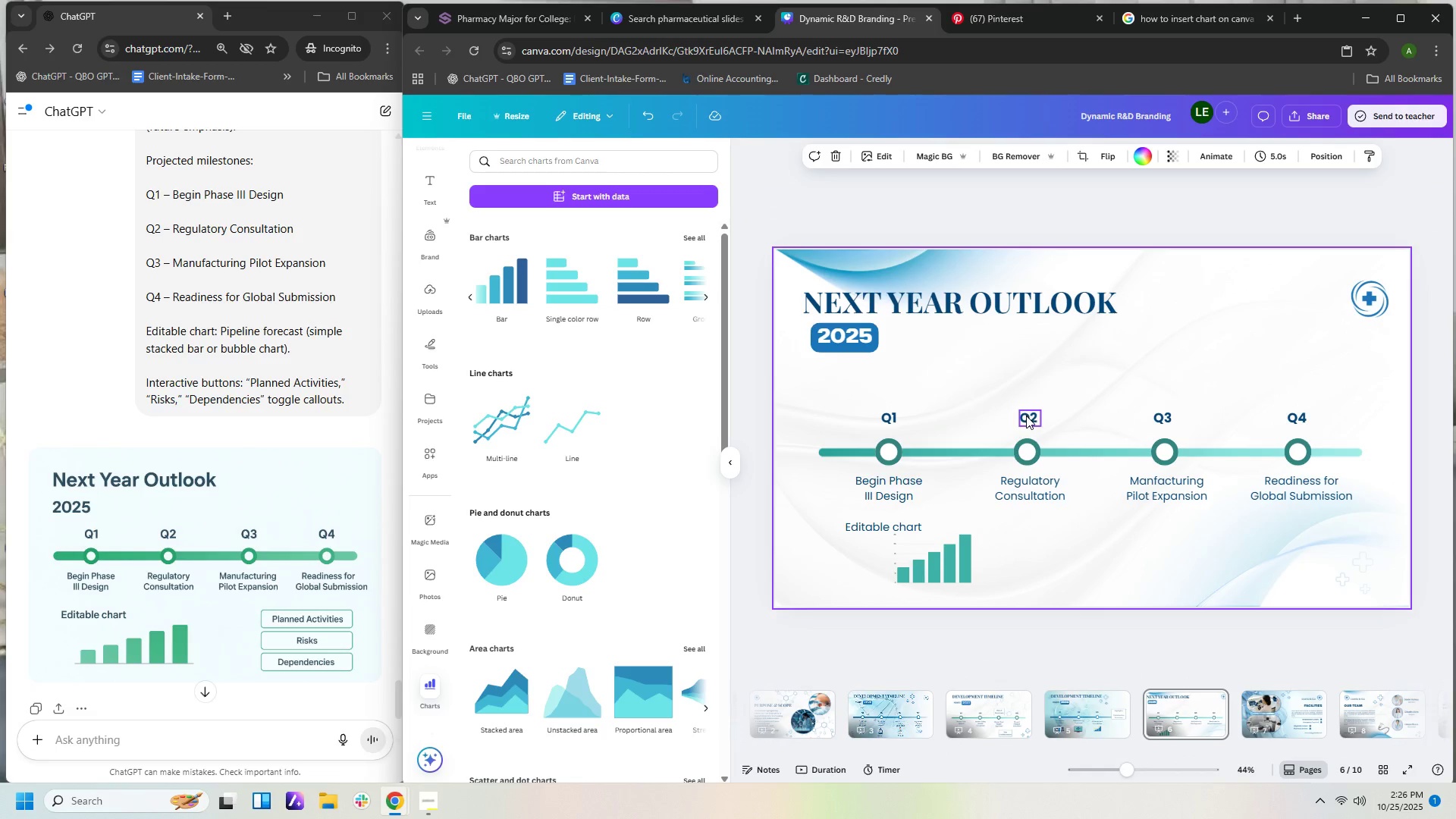 
key(Control+ControlLeft)
 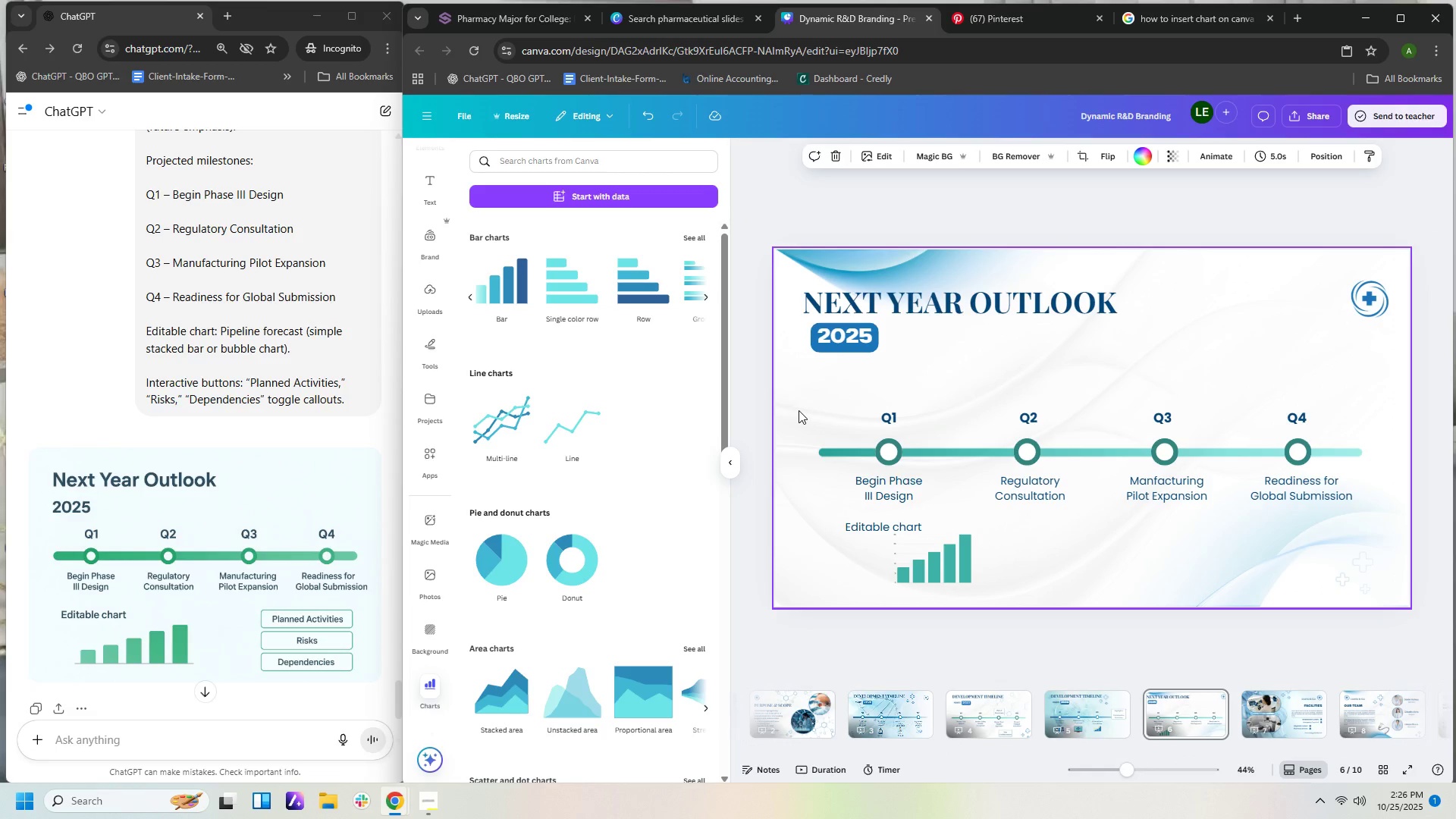 
left_click_drag(start_coordinate=[798, 424], to_coordinate=[1348, 491])
 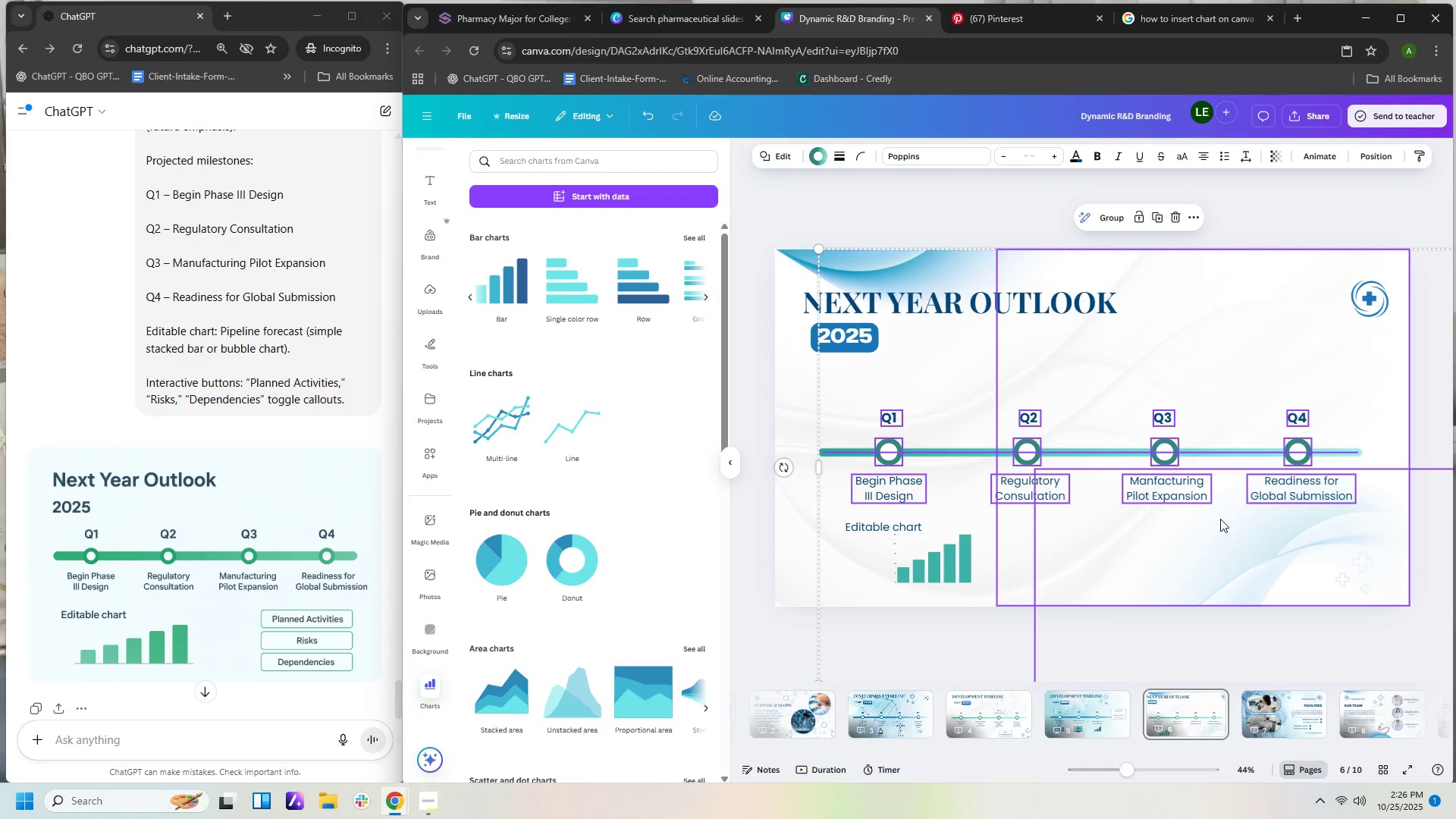 
hold_key(key=ArrowUp, duration=1.5)
 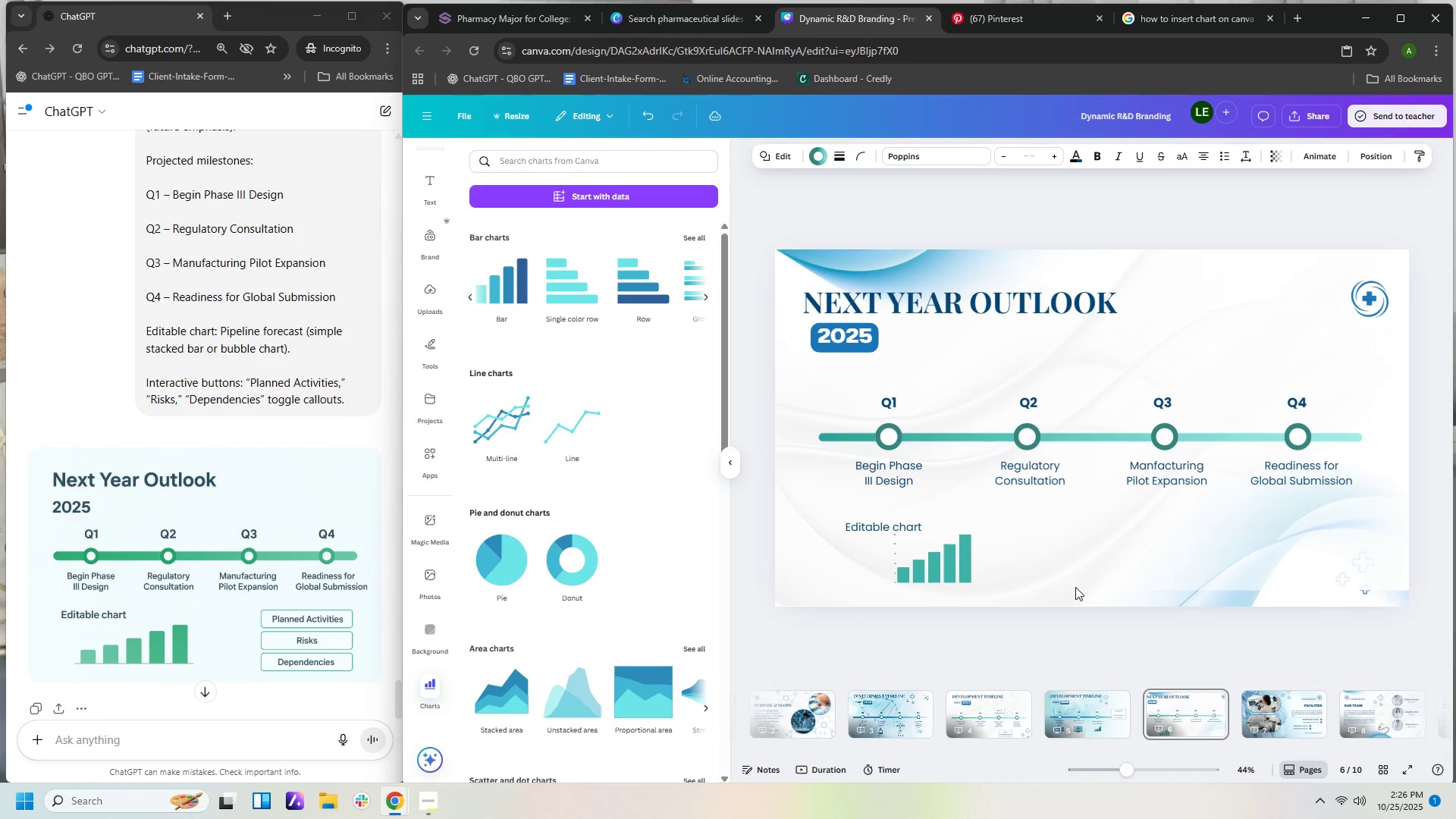 
hold_key(key=ArrowUp, duration=1.52)
 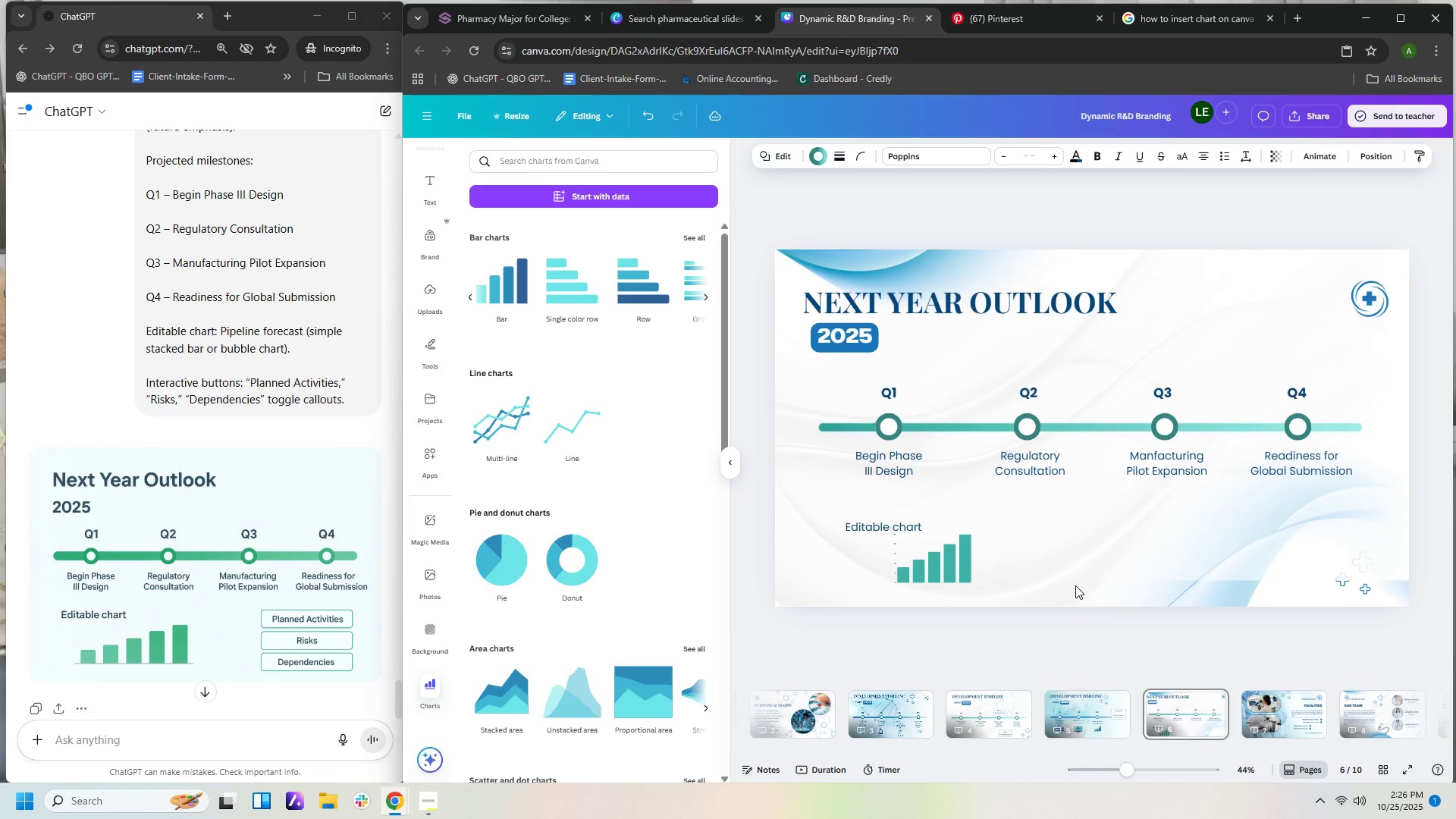 
key(ArrowUp)
 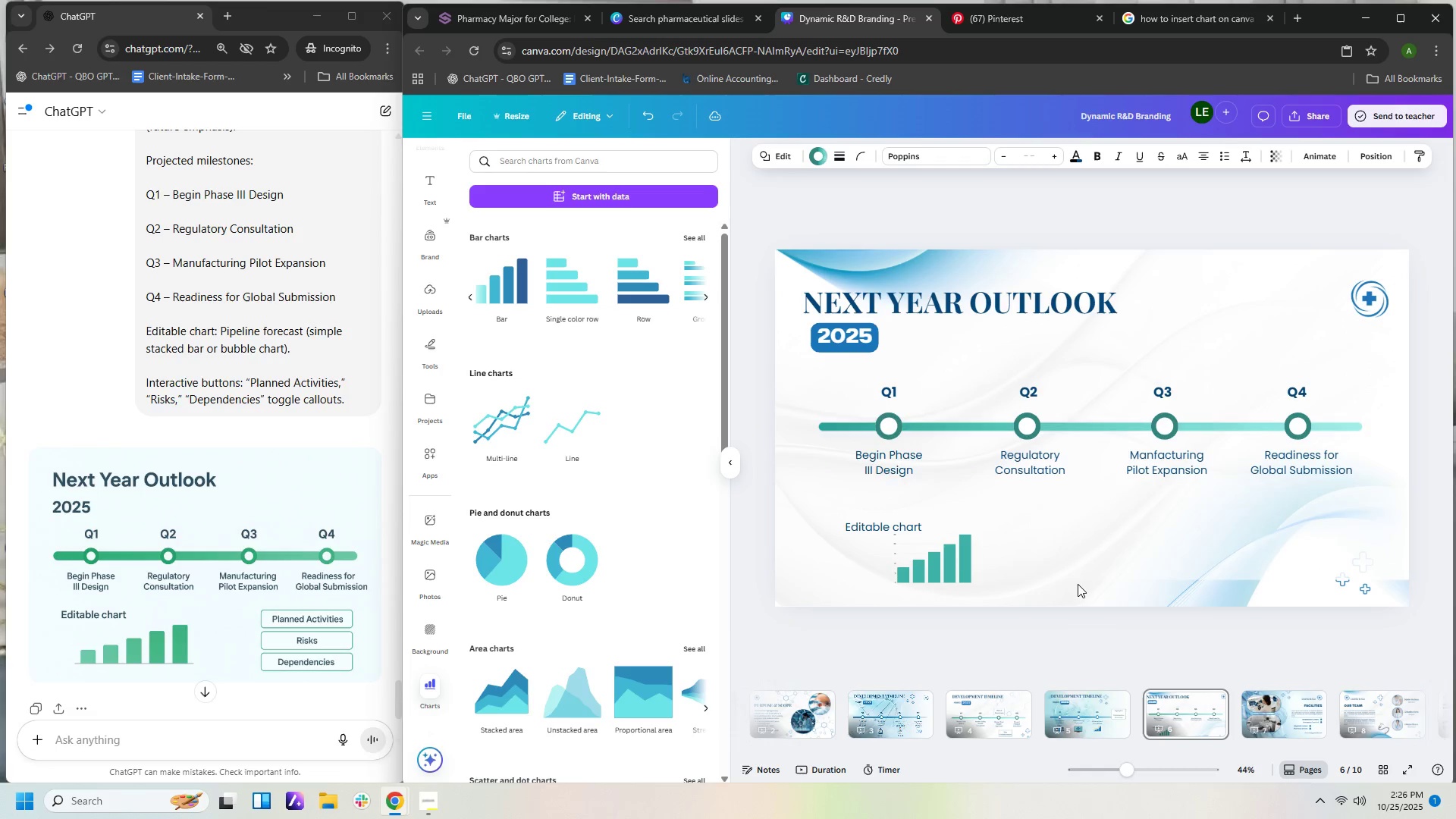 
key(ArrowUp)
 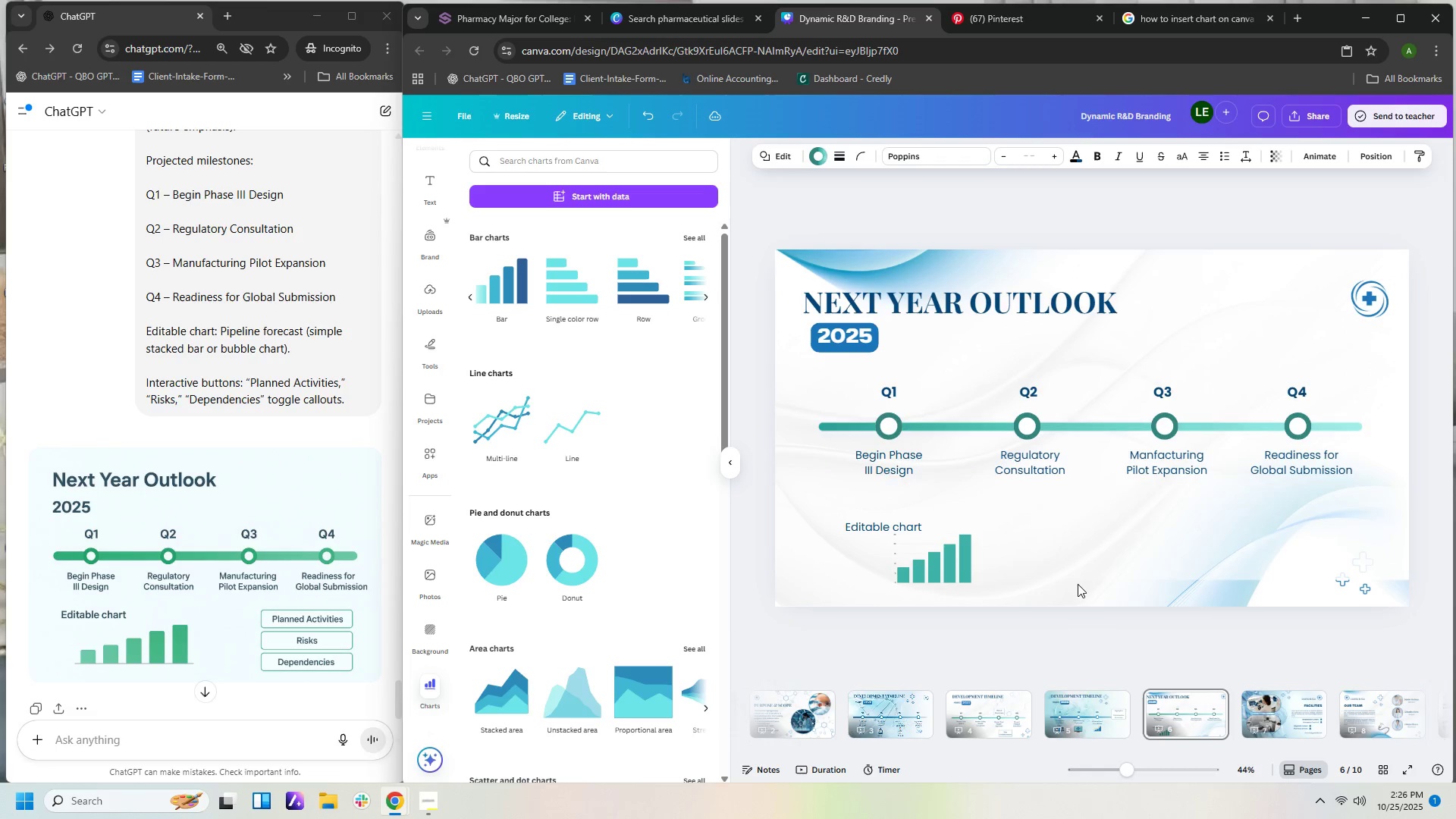 
left_click([1065, 534])
 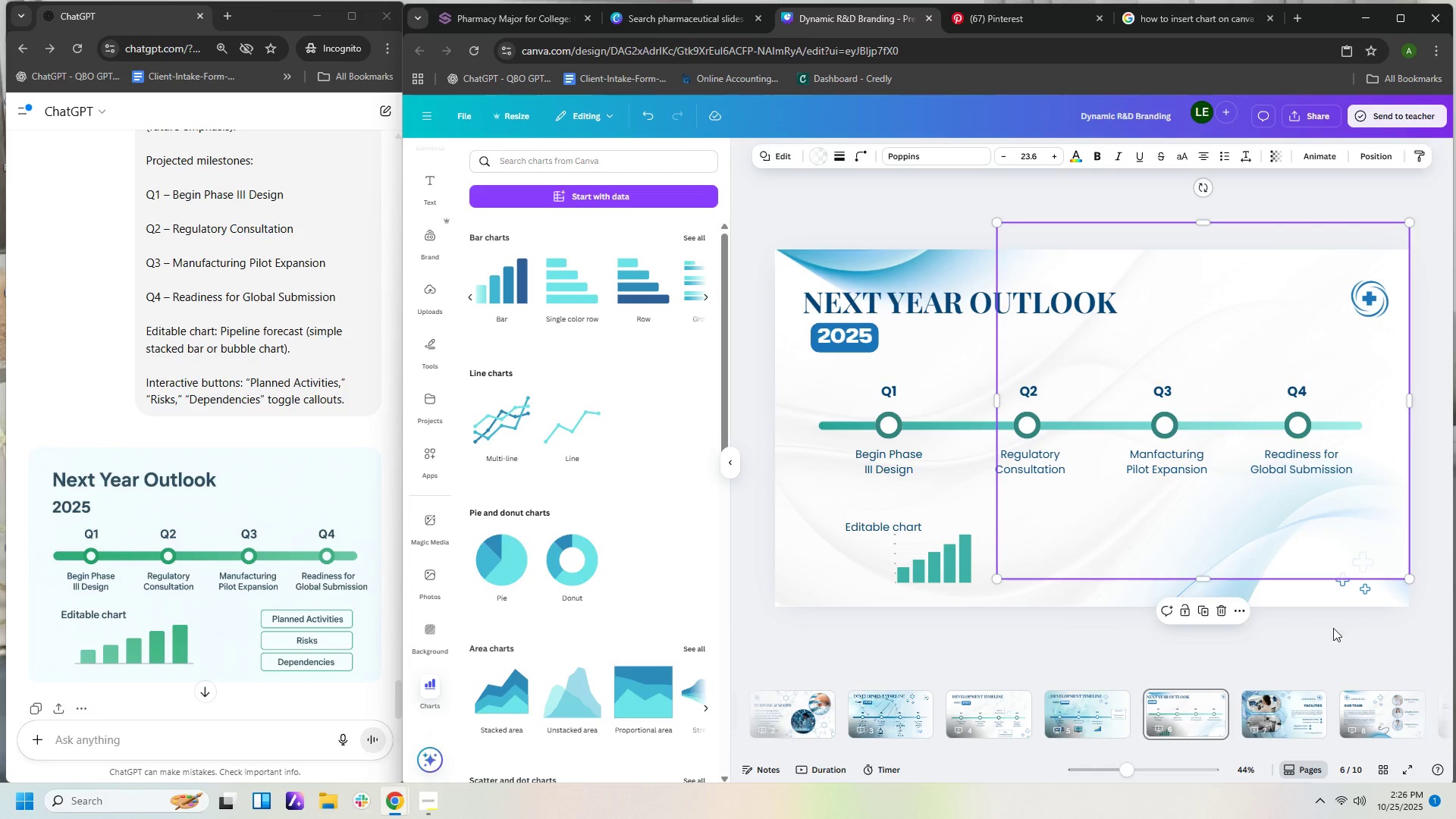 
left_click([1314, 599])
 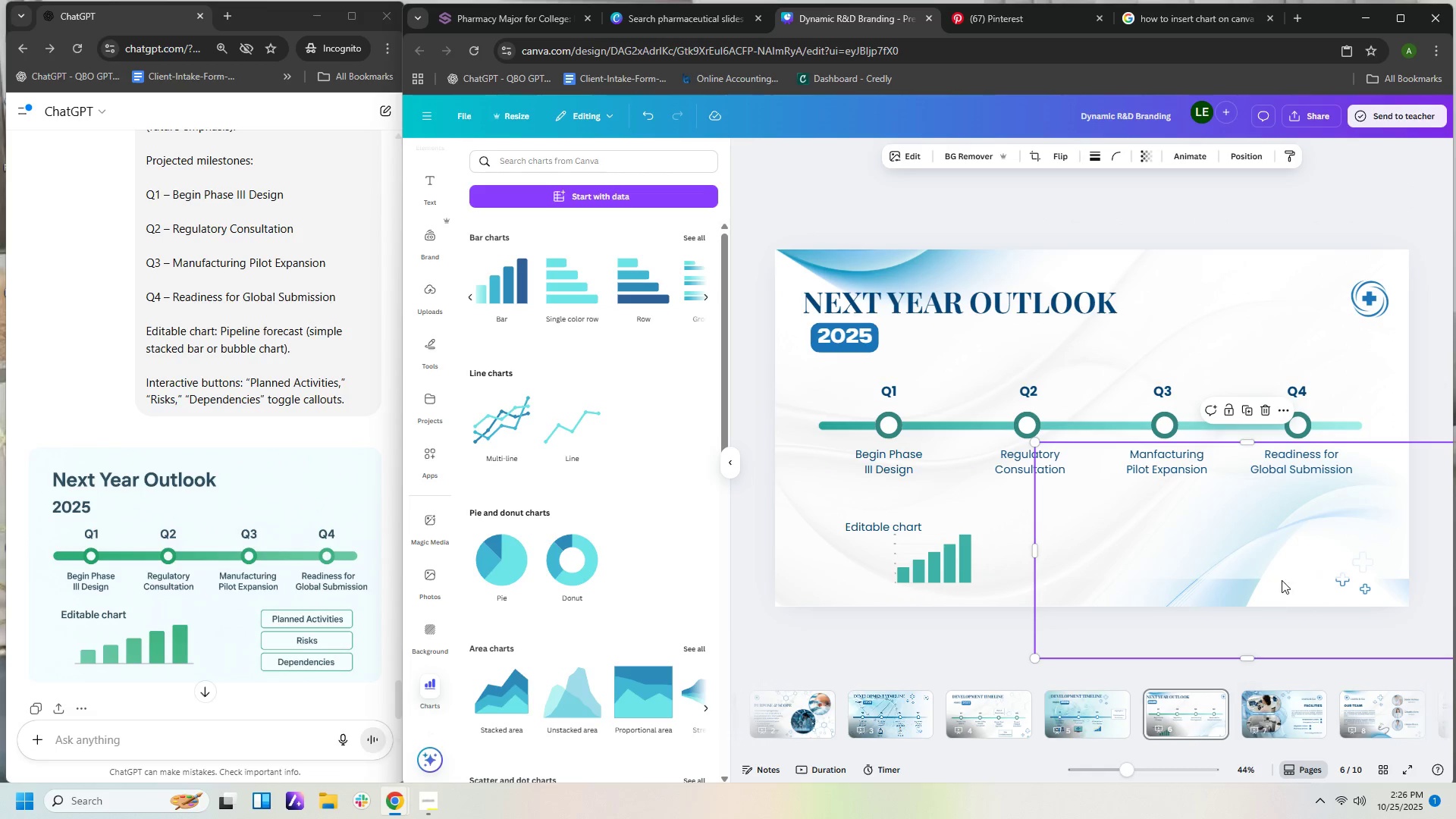 
left_click_drag(start_coordinate=[1282, 556], to_coordinate=[1293, 579])
 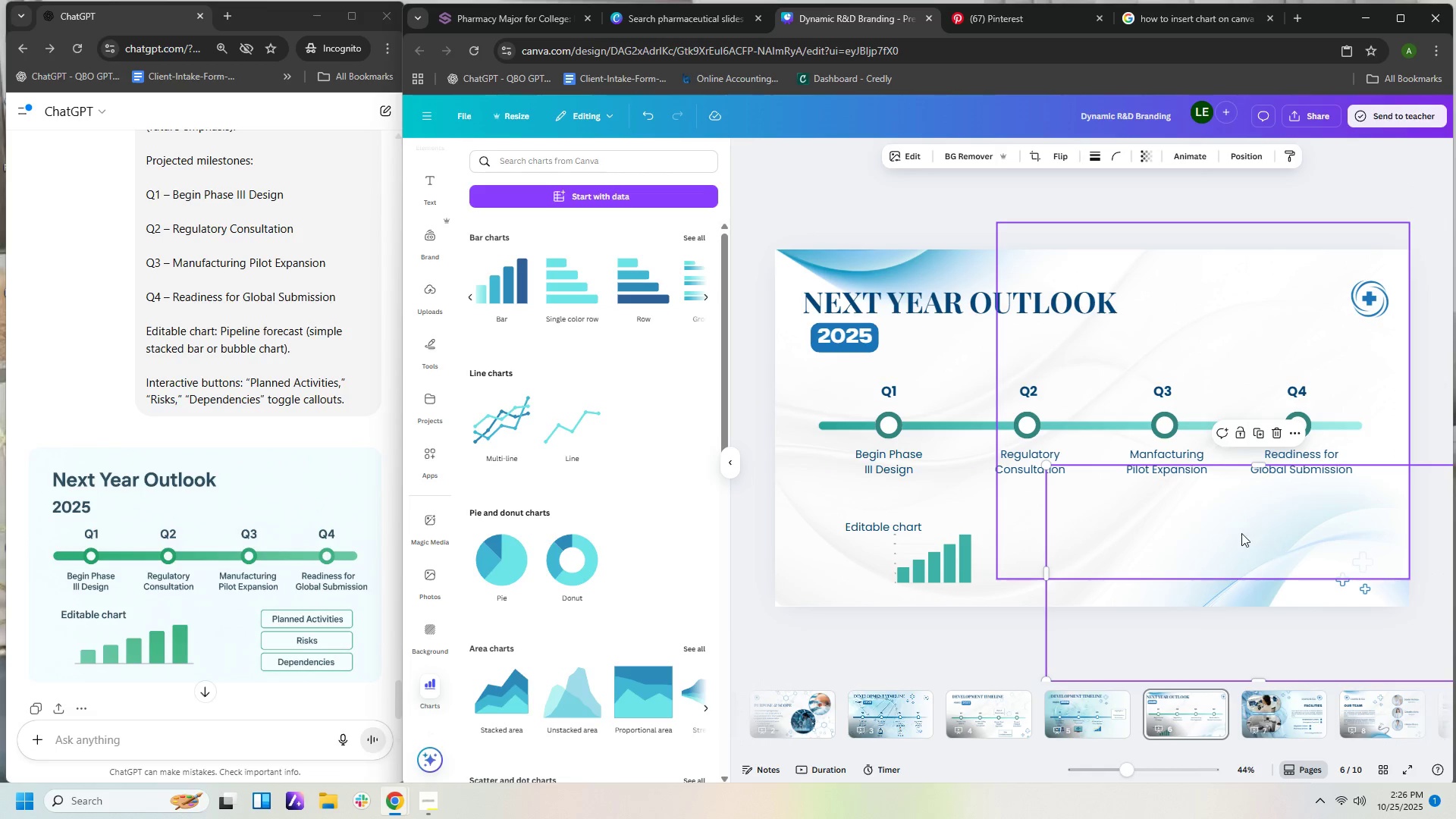 
left_click_drag(start_coordinate=[1235, 532], to_coordinate=[1219, 556])
 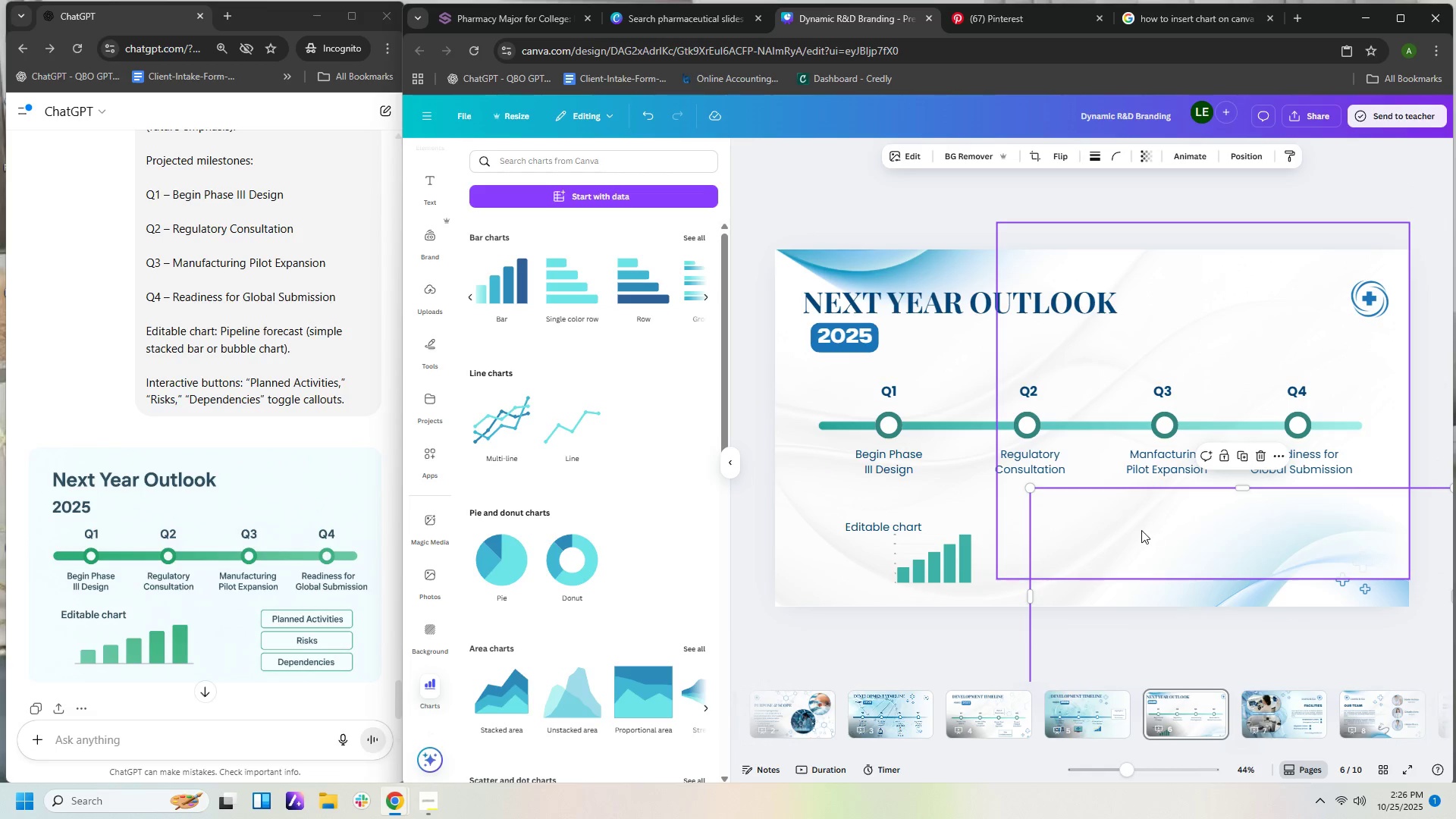 
left_click_drag(start_coordinate=[1141, 530], to_coordinate=[1159, 538])
 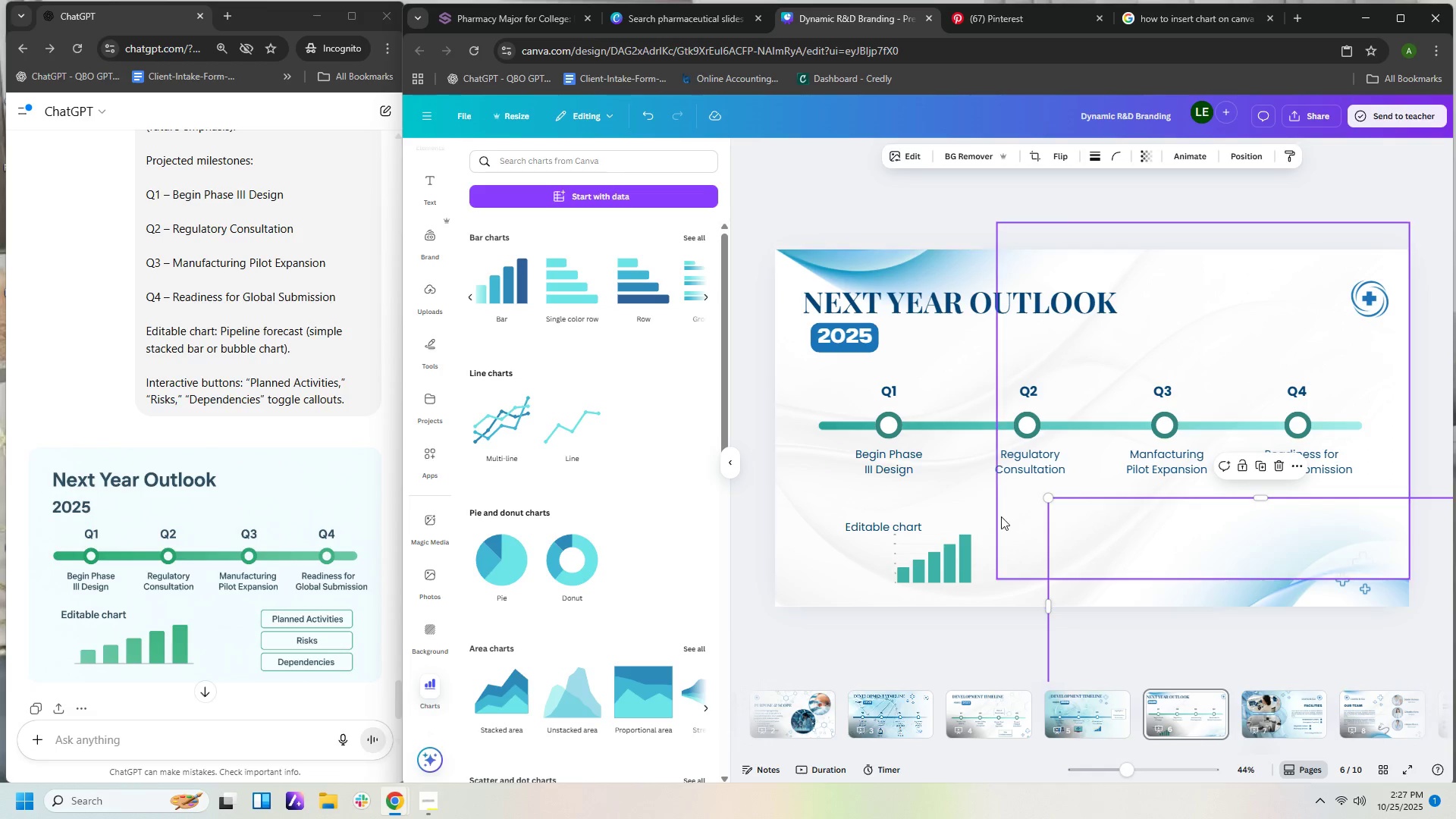 
left_click_drag(start_coordinate=[1015, 529], to_coordinate=[1018, 556])
 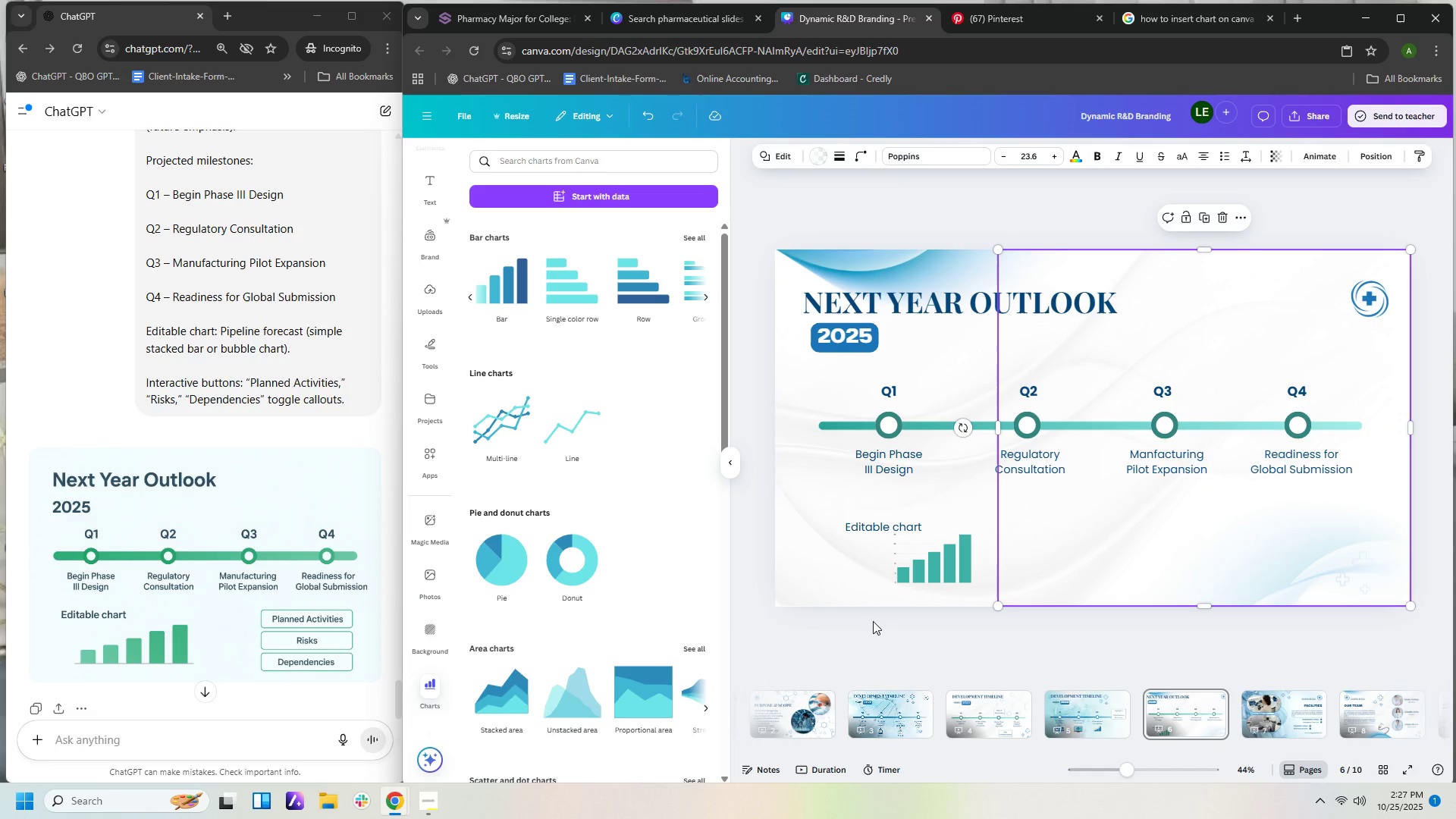 
left_click([873, 621])
 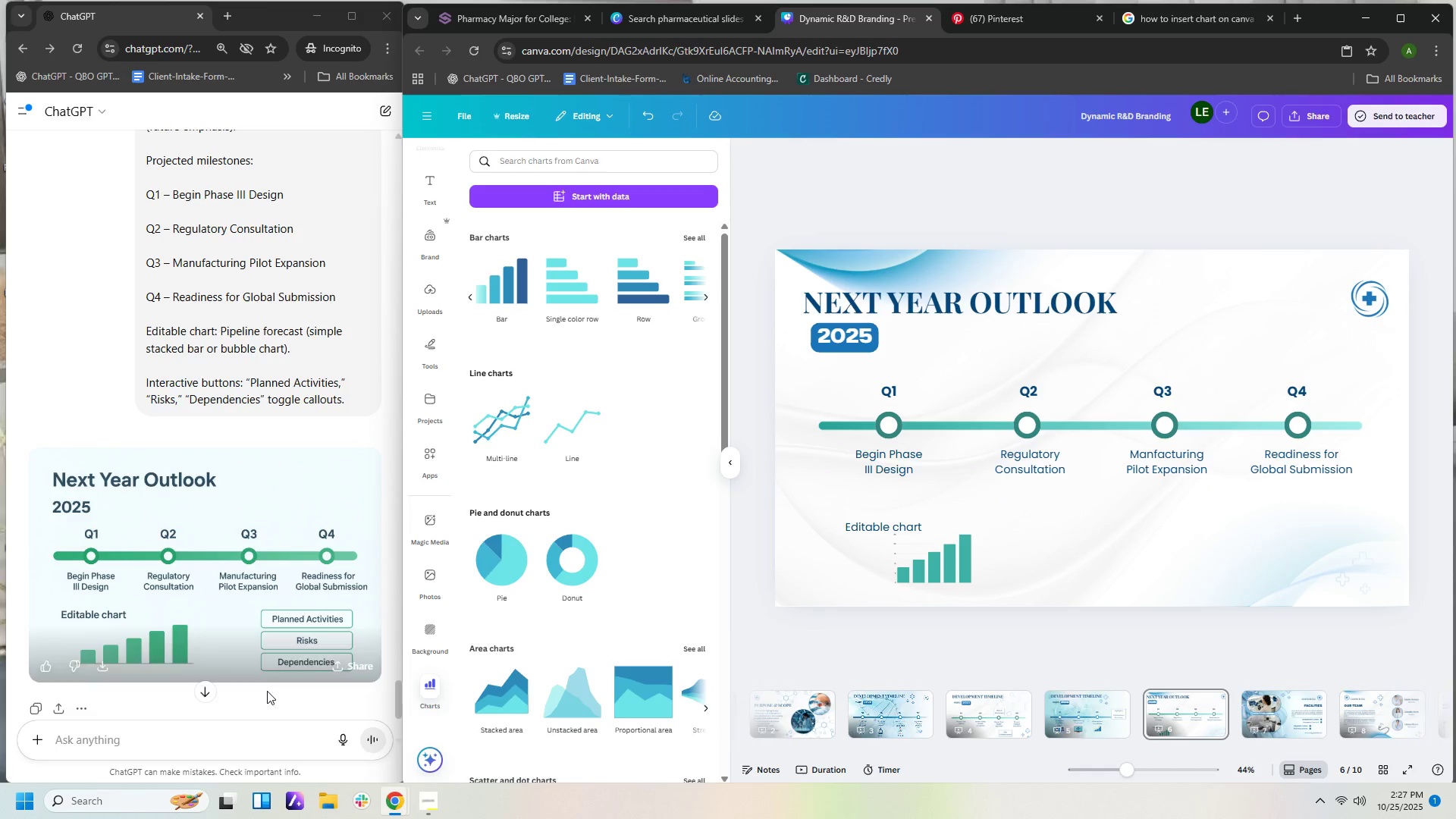 
scroll: coordinate [293, 703], scroll_direction: down, amount: 5.0
 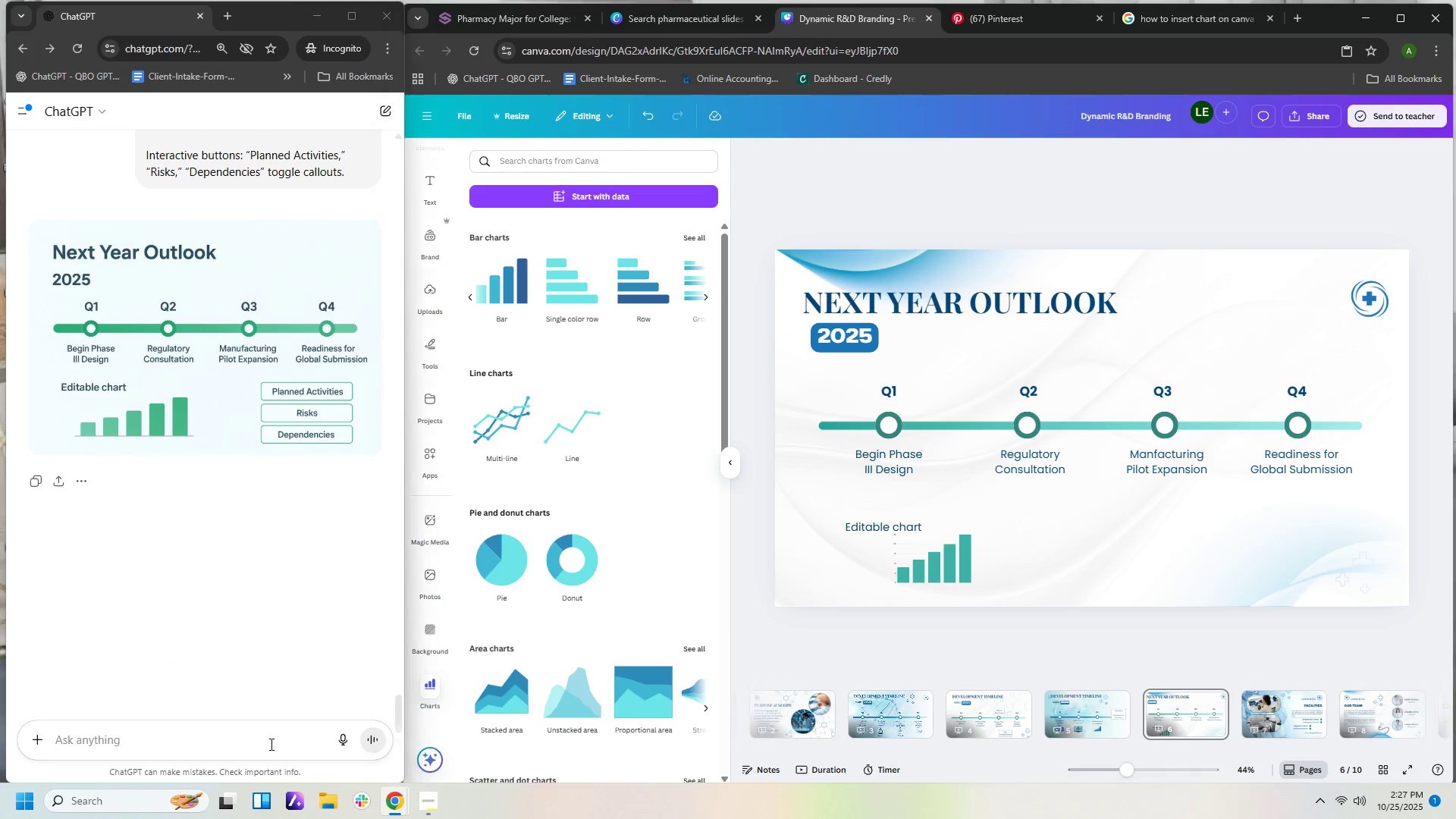 
left_click([270, 744])
 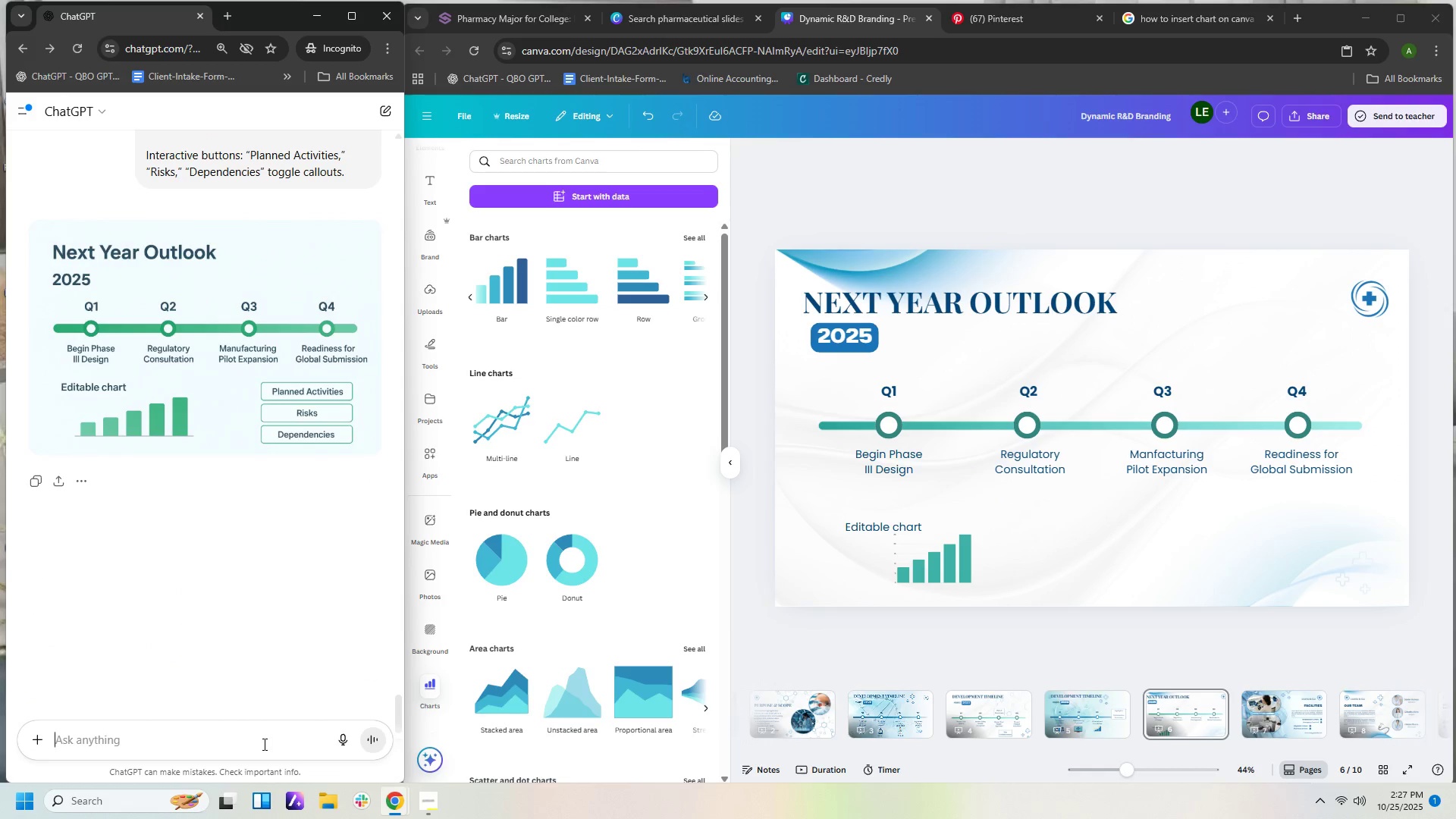 
type(what is )
key(Backspace)
key(Backspace)
type(nclides )
key(Backspace)
key(Backspace)
key(Backspace)
key(Backspace)
key(Backspace)
type(ud)
key(Backspace)
key(Backspace)
key(Backspace)
key(Backspace)
key(Backspace)
key(Backspace)
type(is the data in the cgart)
 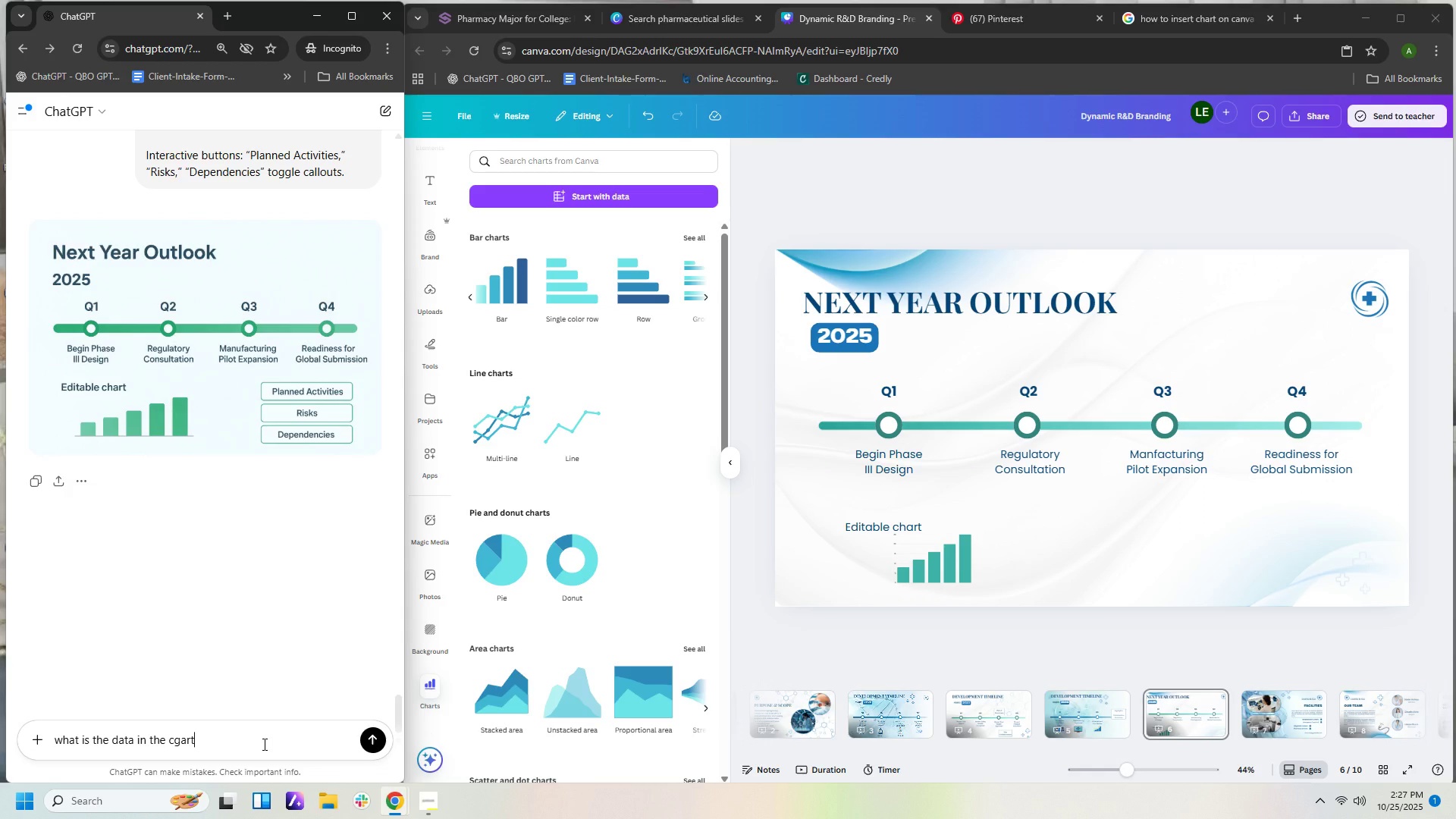 
key(Enter)
 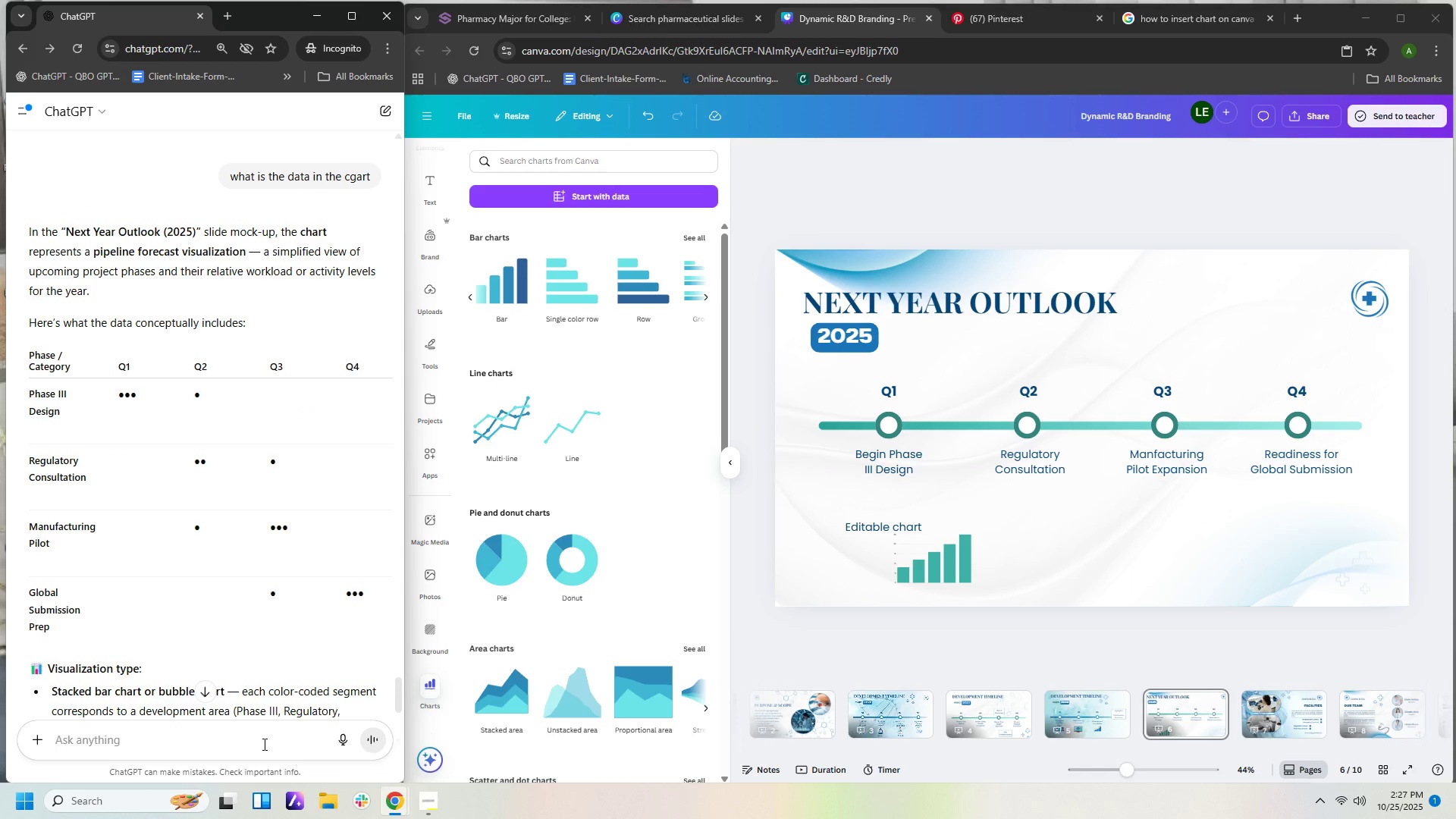 
wait(14.26)
 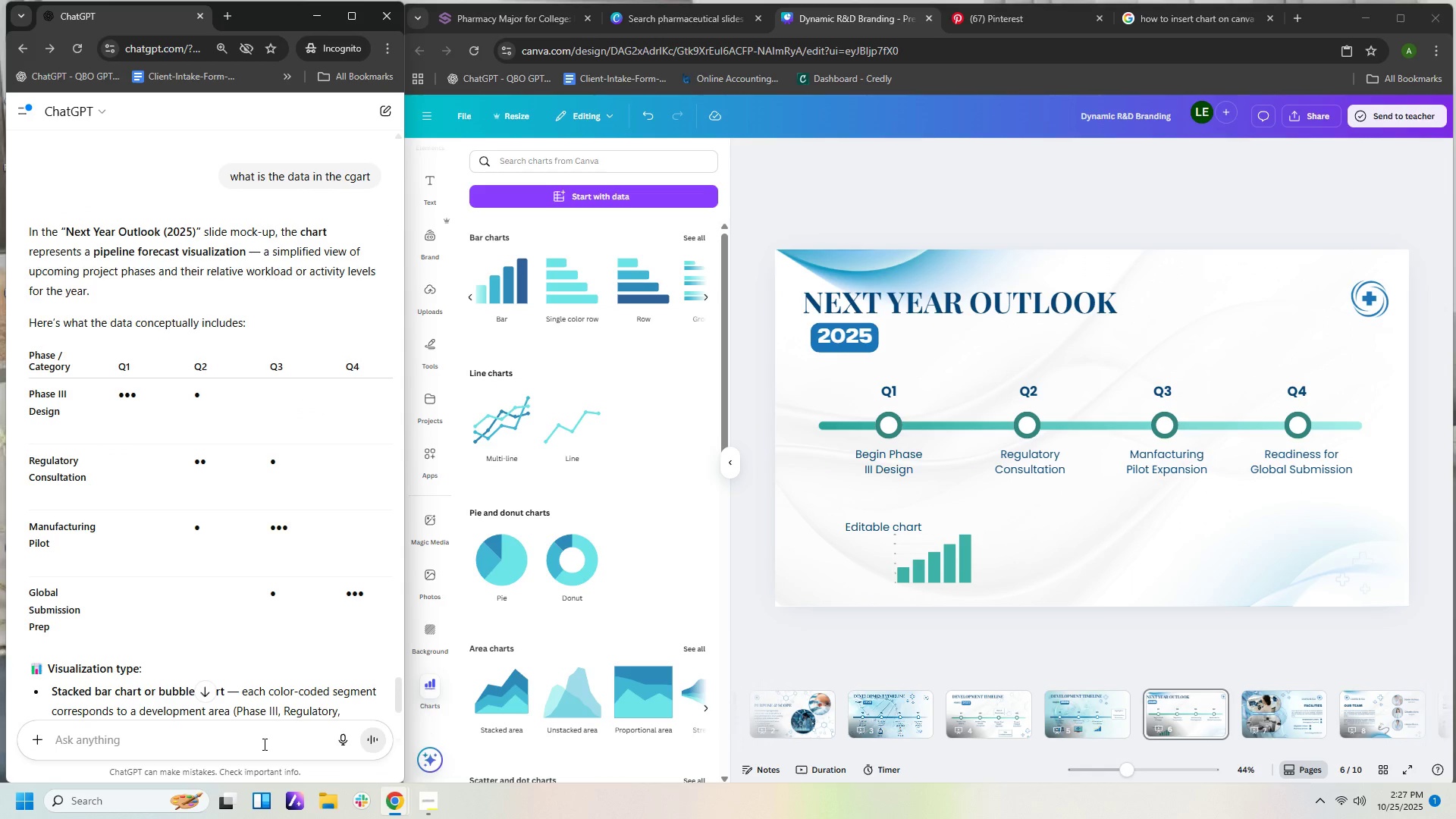 
scroll: coordinate [280, 536], scroll_direction: down, amount: 4.0
 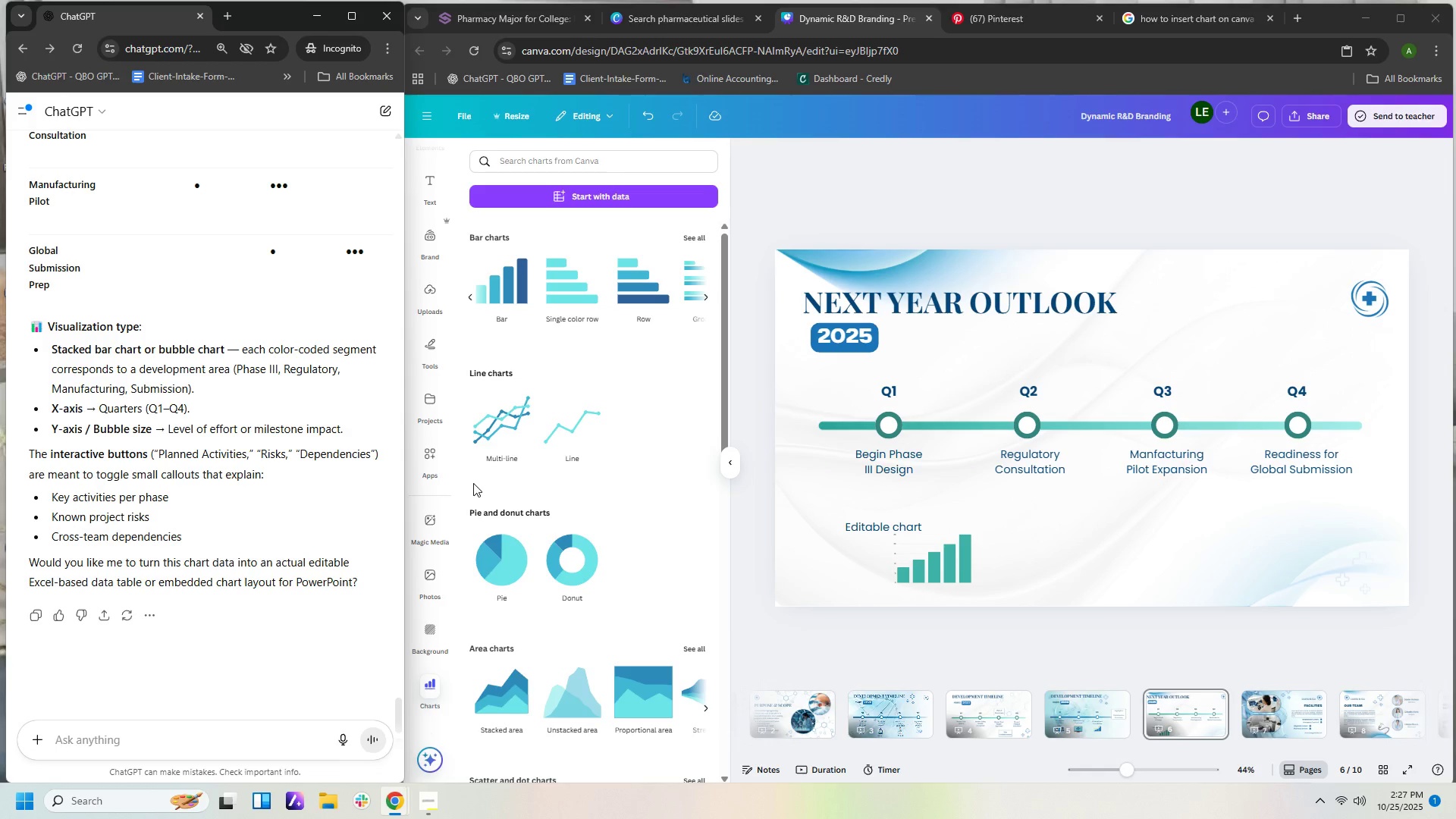 
wait(20.58)
 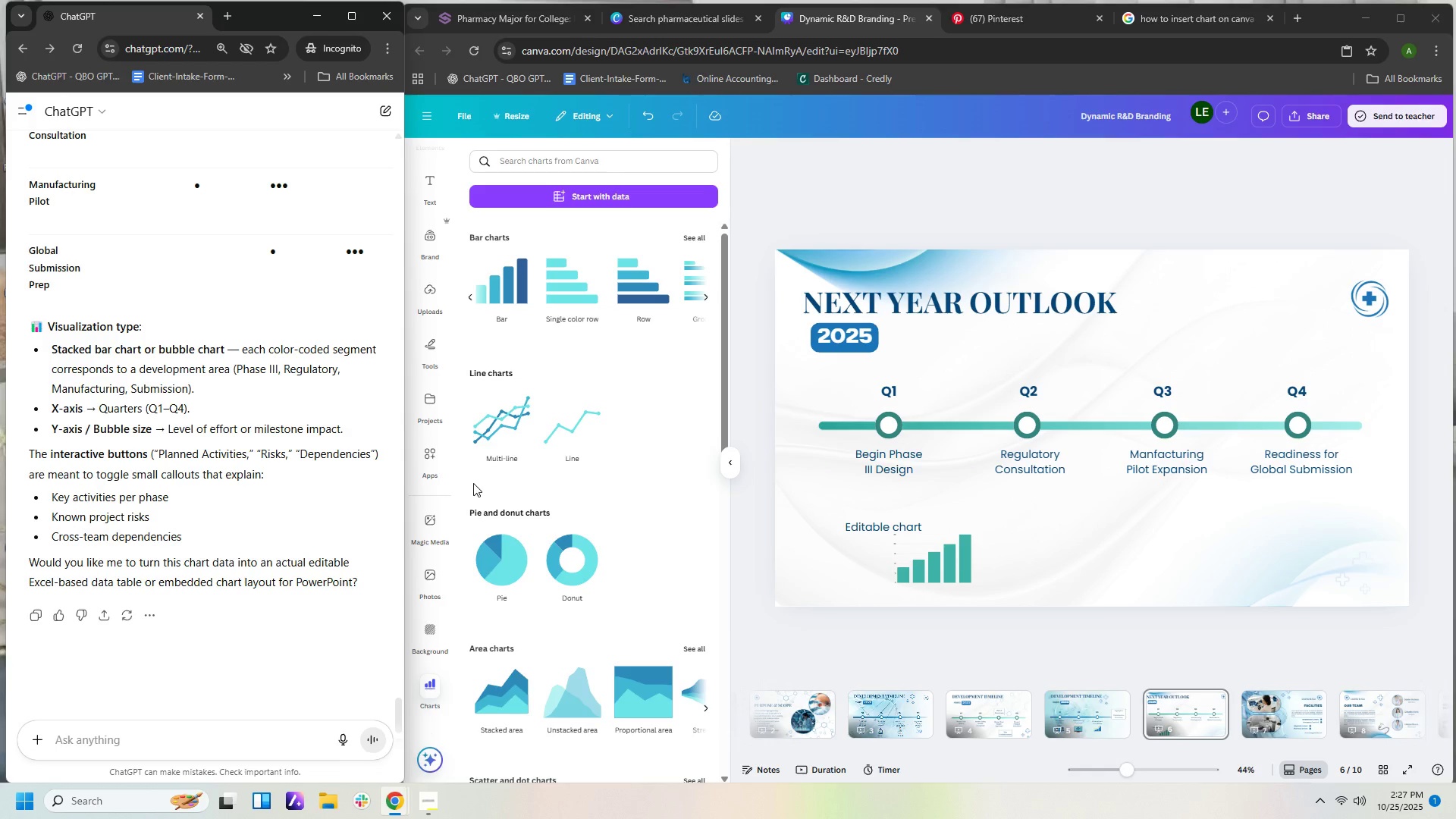 
scroll: coordinate [128, 322], scroll_direction: up, amount: 11.0
 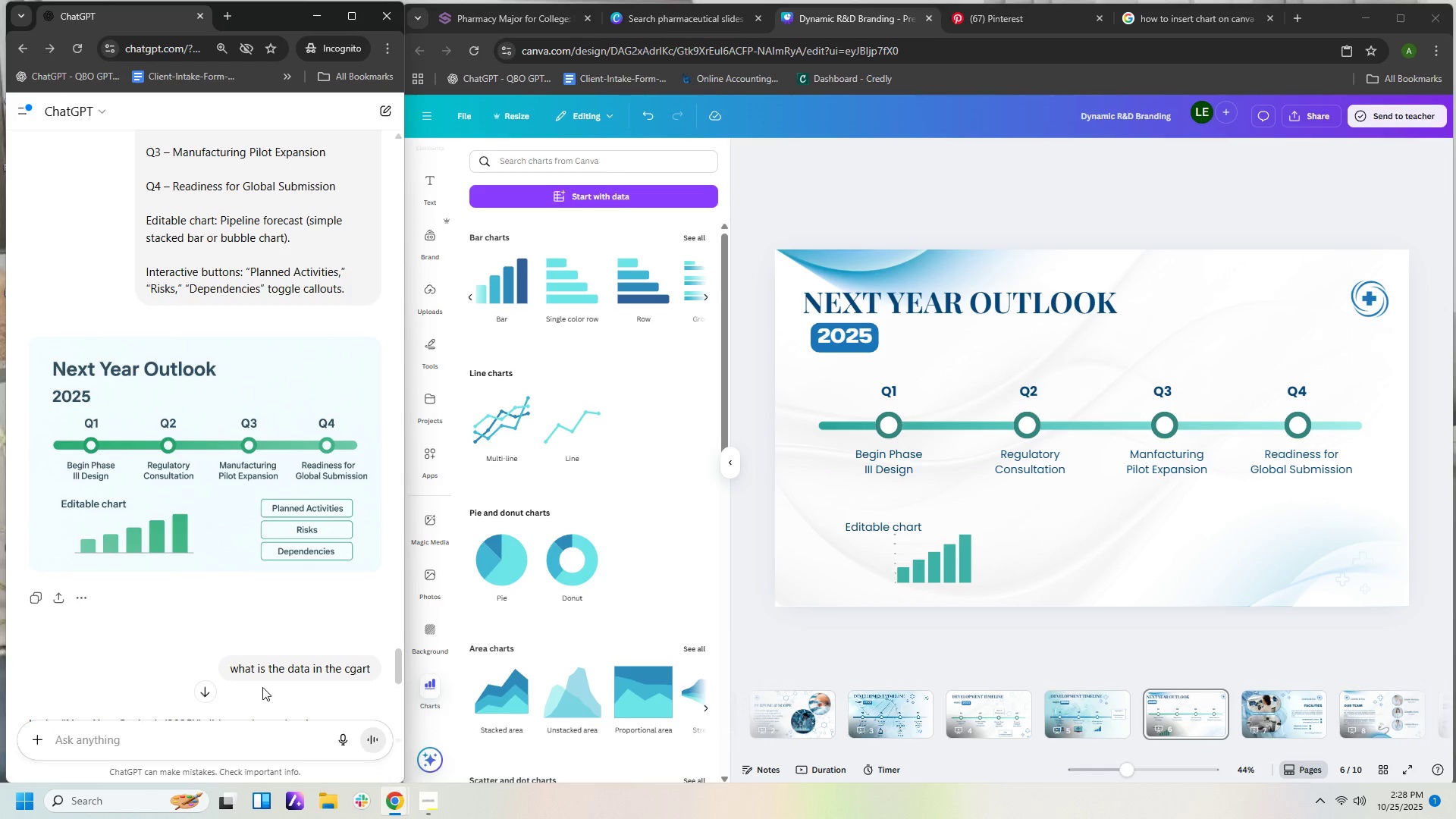 
left_click([213, 737])
 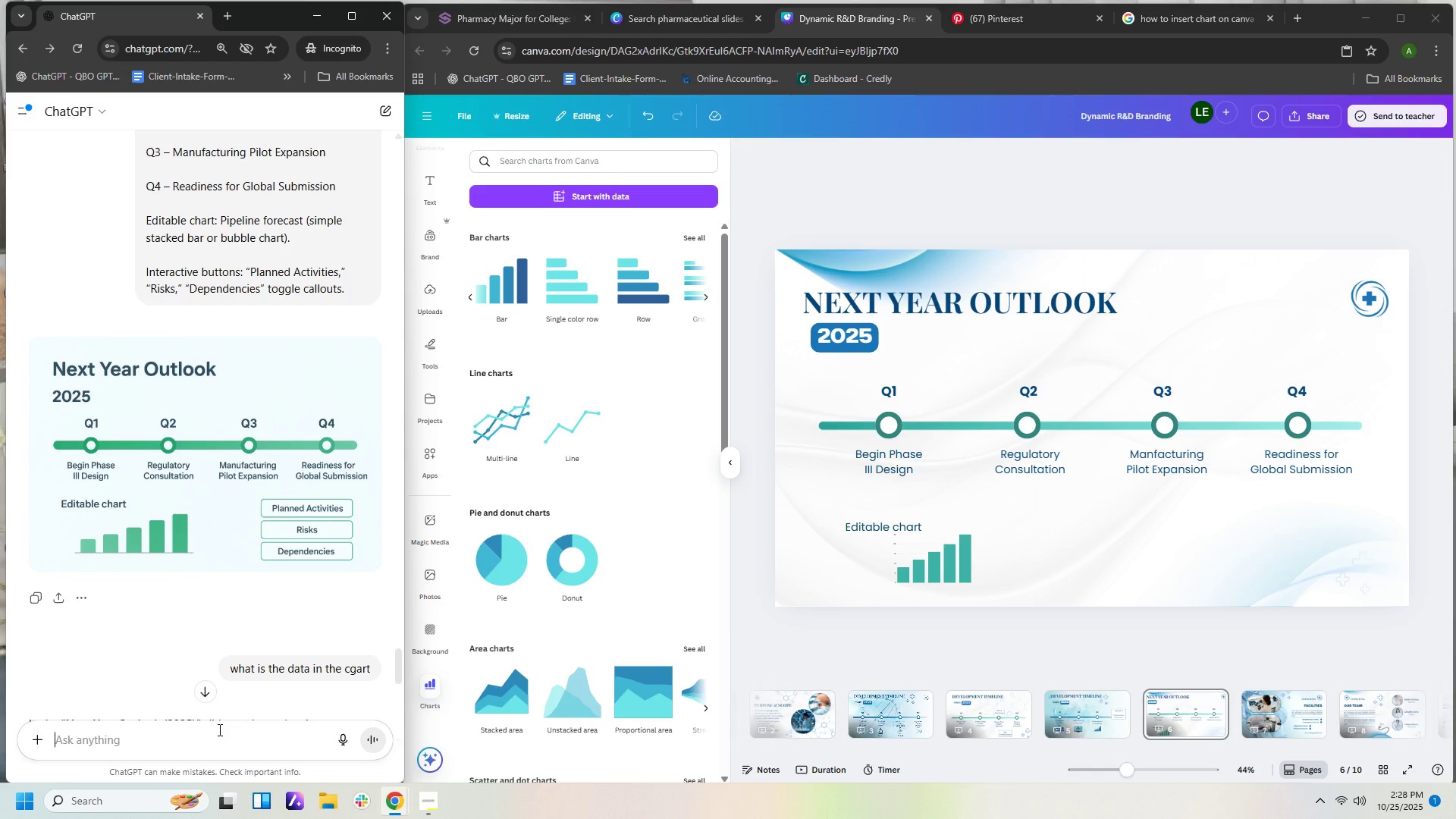 
type(inetre)
key(Backspace)
key(Backspace)
key(Backspace)
key(Backspace)
key(Backspace)
key(Backspace)
type(what happen if you click the toggle callouts)
 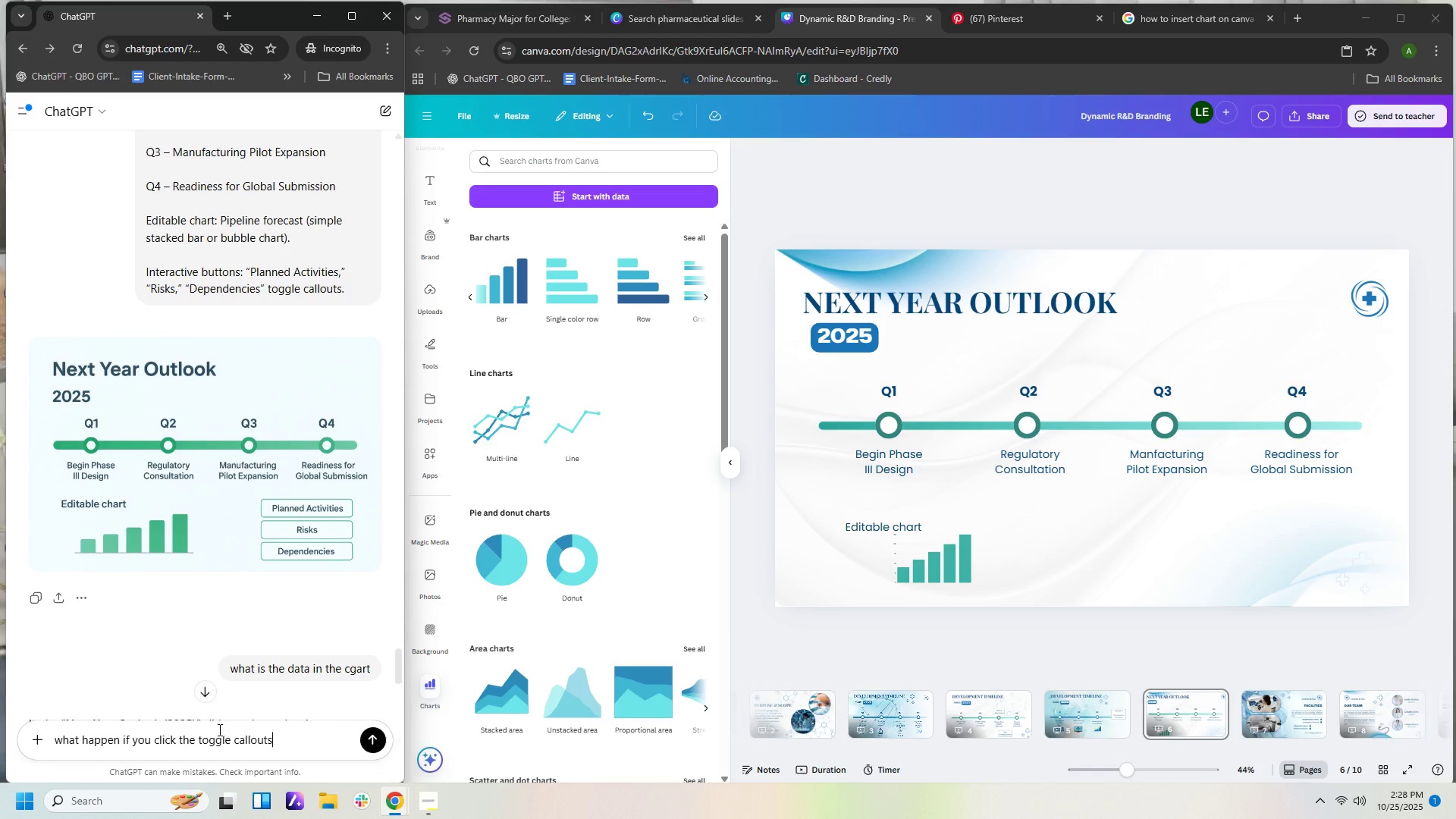 
key(Enter)
 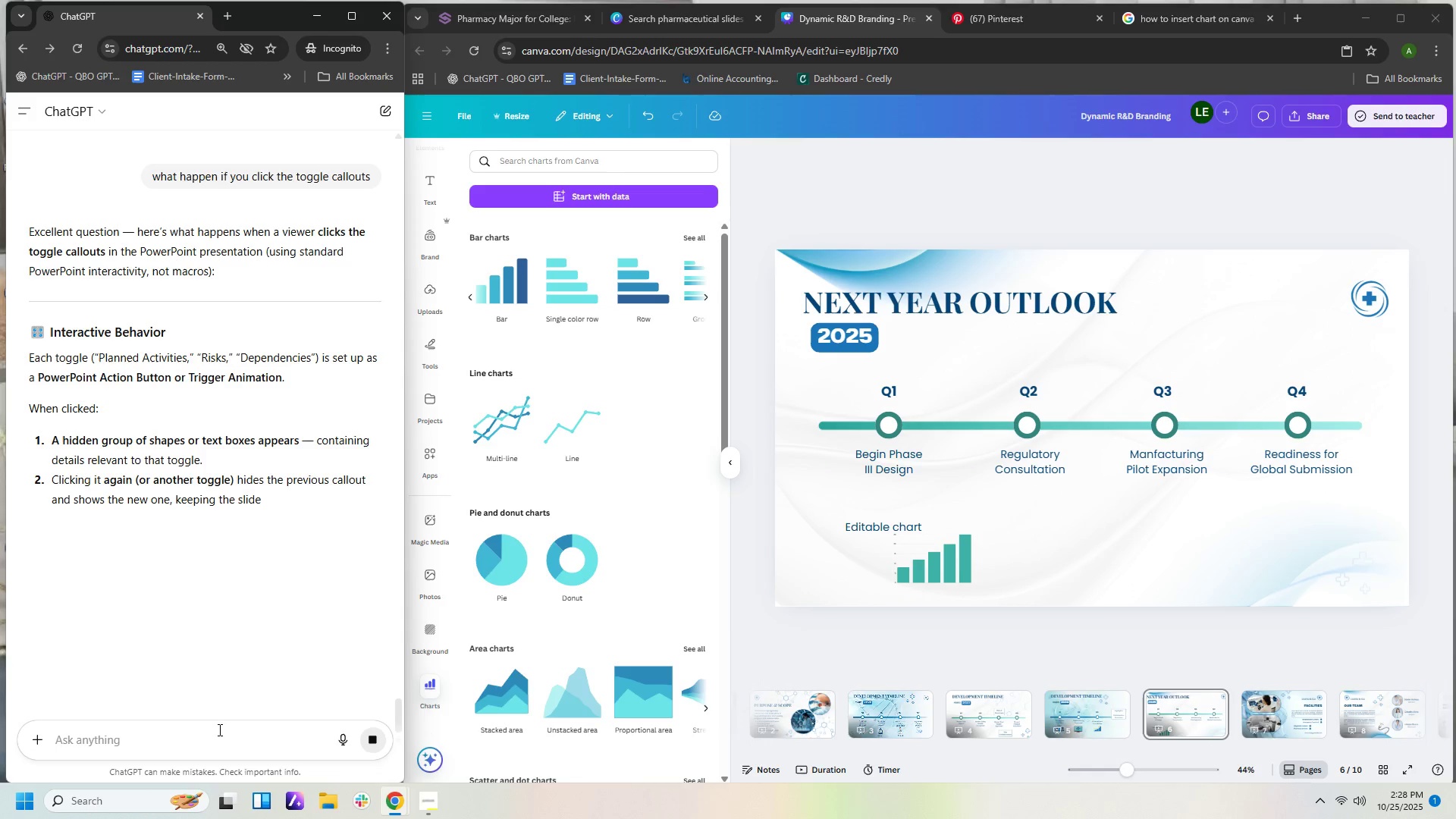 
wait(26.12)
 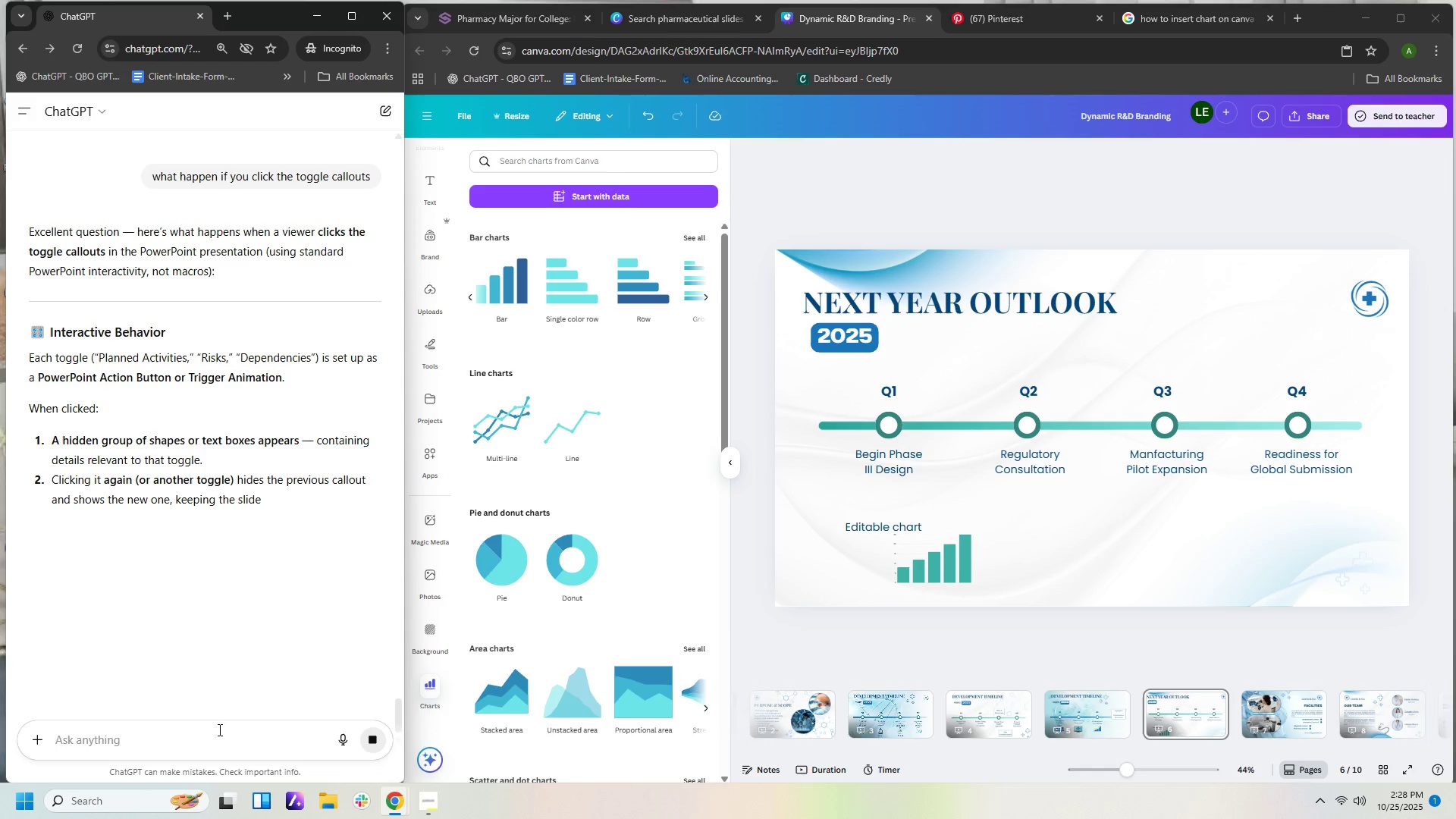 
scroll: coordinate [162, 643], scroll_direction: down, amount: 4.0
 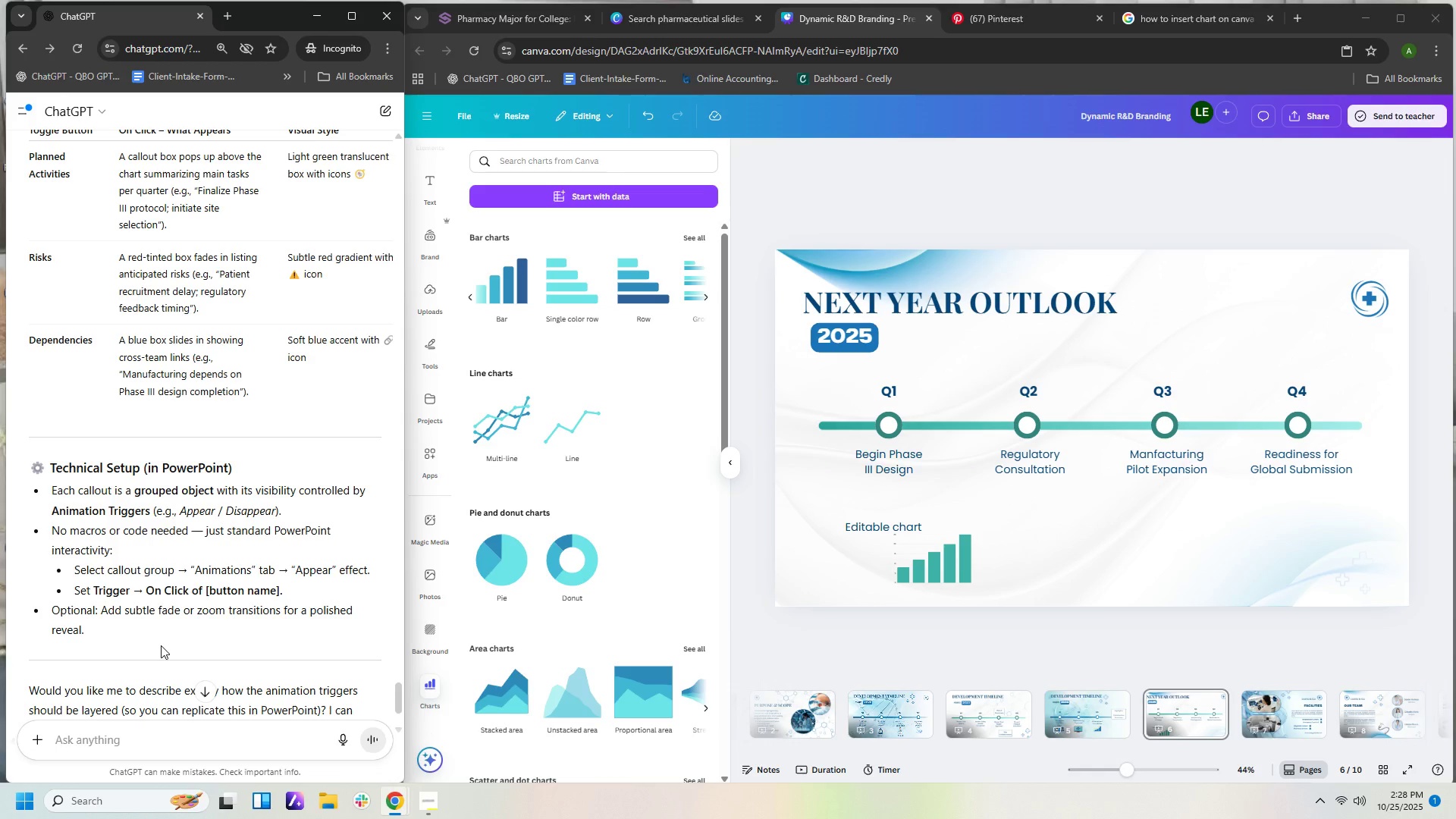 
wait(6.44)
 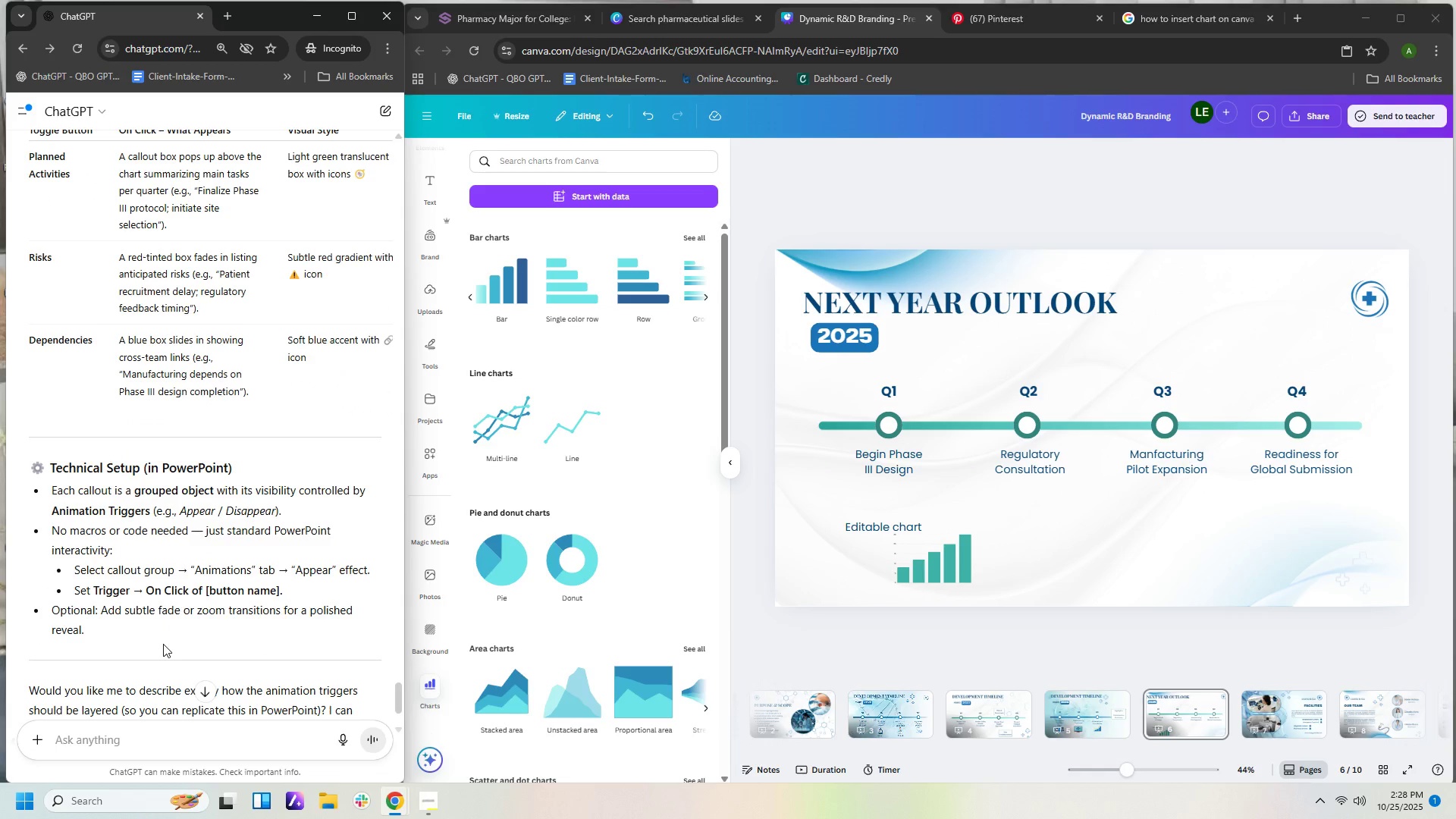 
scroll: coordinate [151, 673], scroll_direction: down, amount: 2.0
 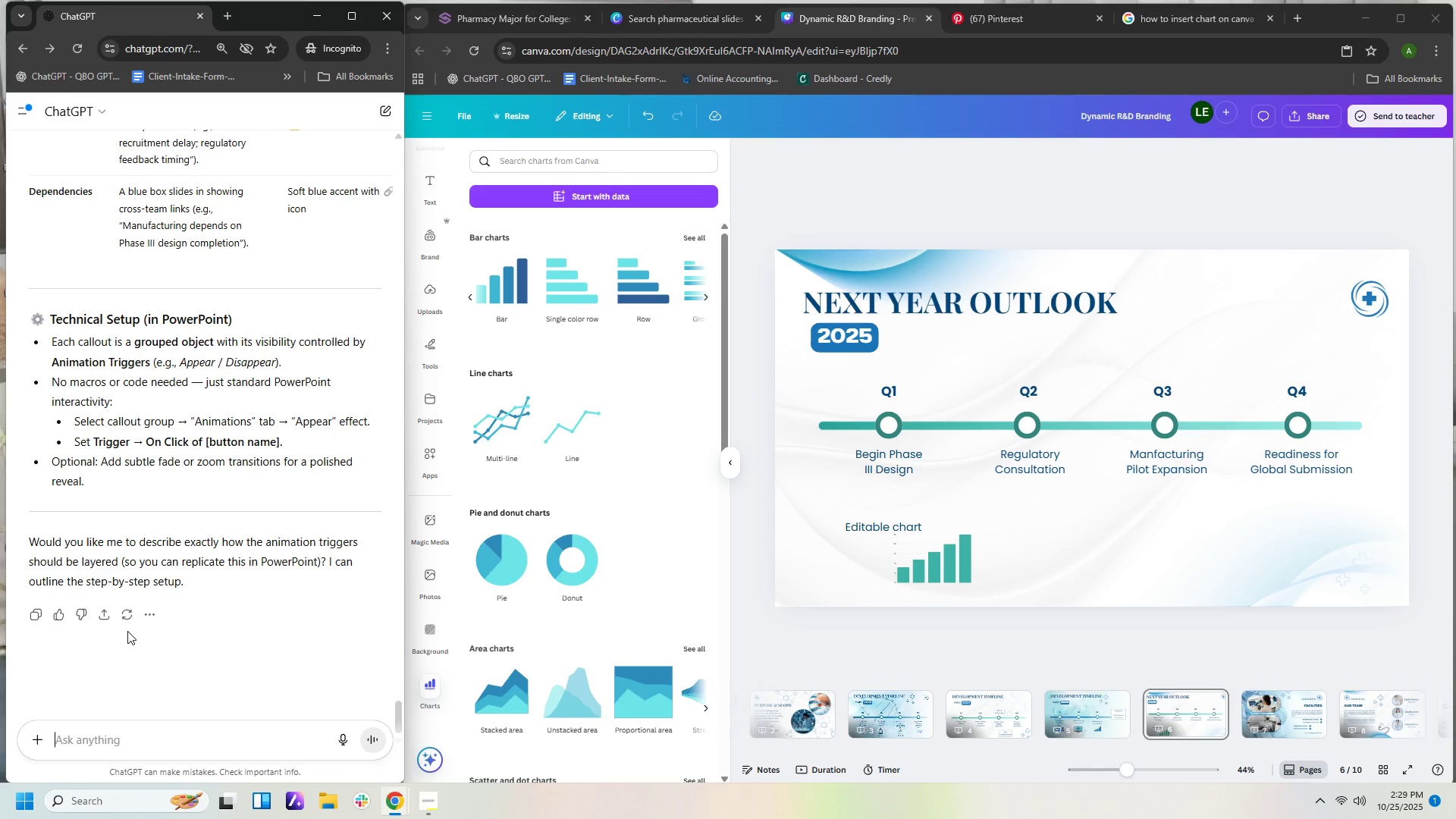 
wait(9.06)
 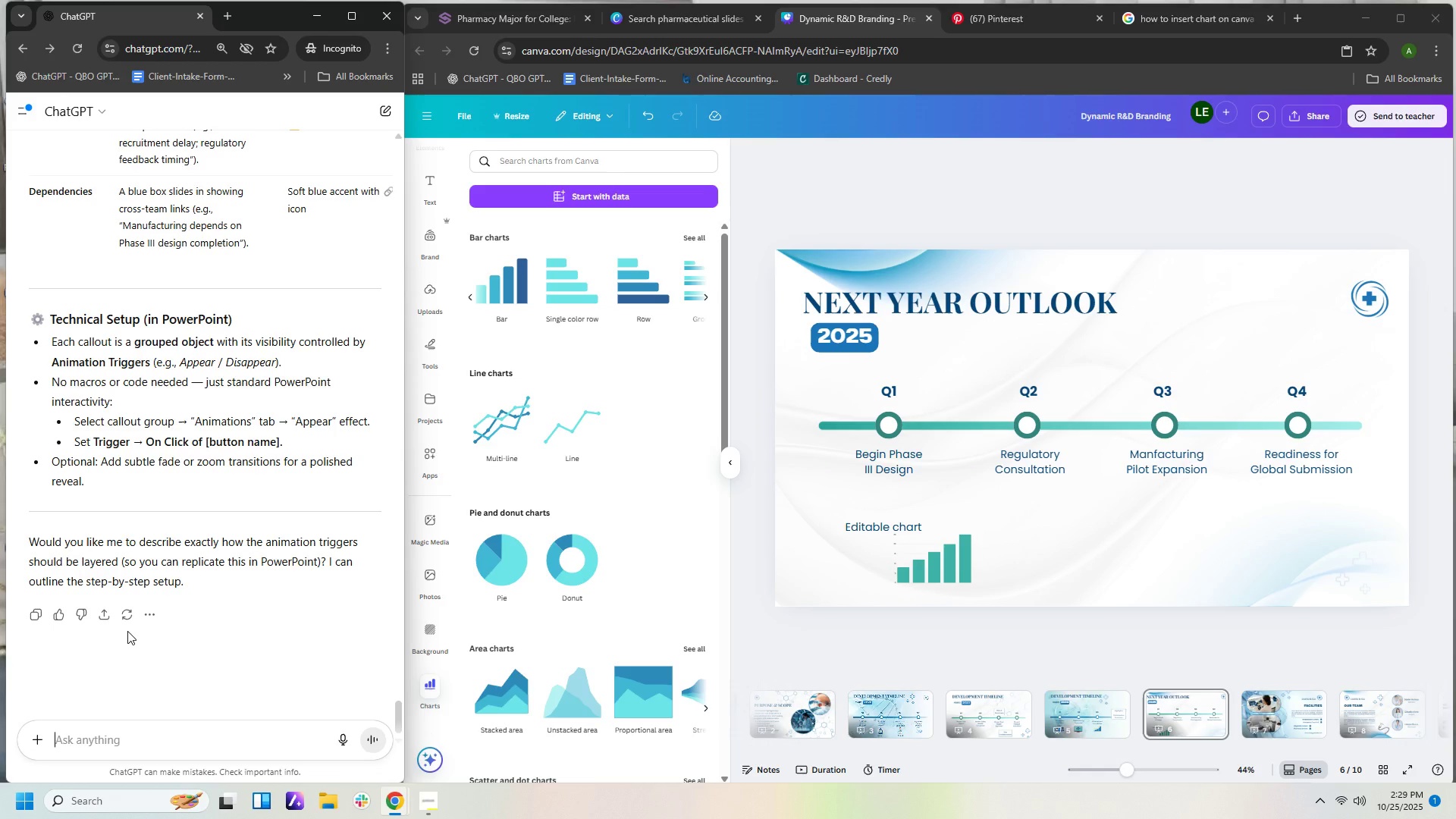 
scroll: coordinate [139, 665], scroll_direction: down, amount: 2.0
 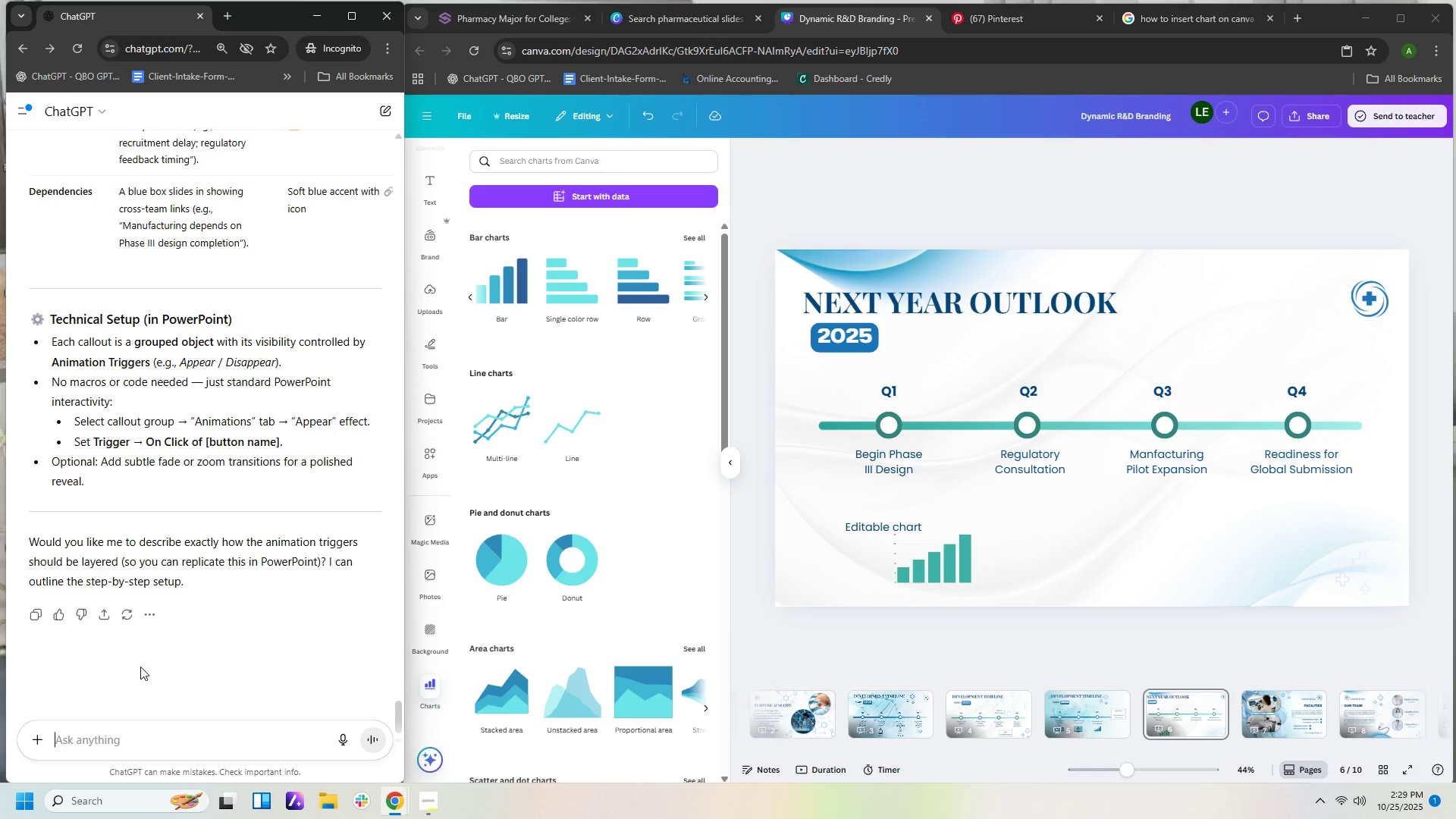 
scroll: coordinate [140, 639], scroll_direction: up, amount: 23.0
 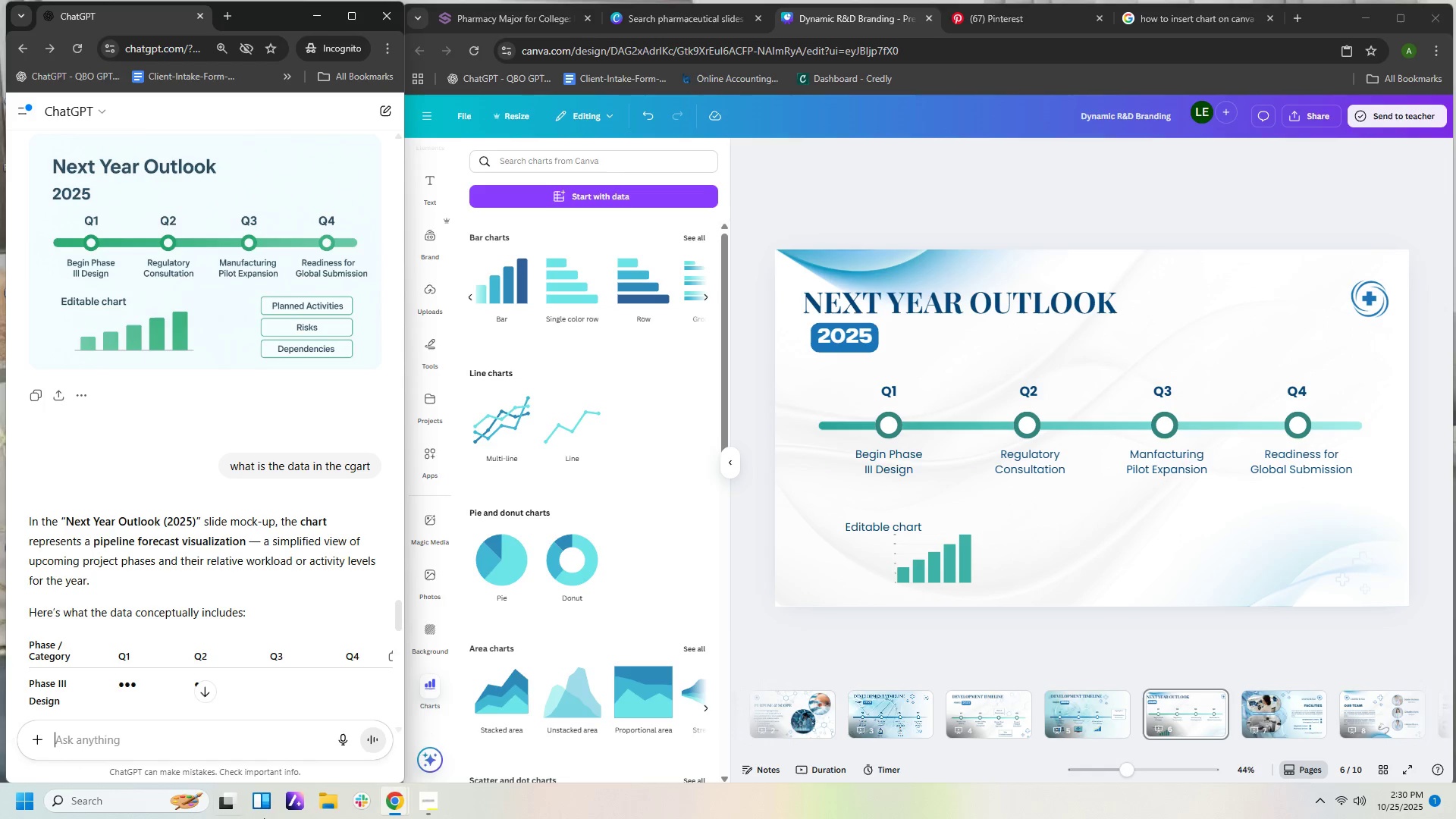 
wait(48.42)
 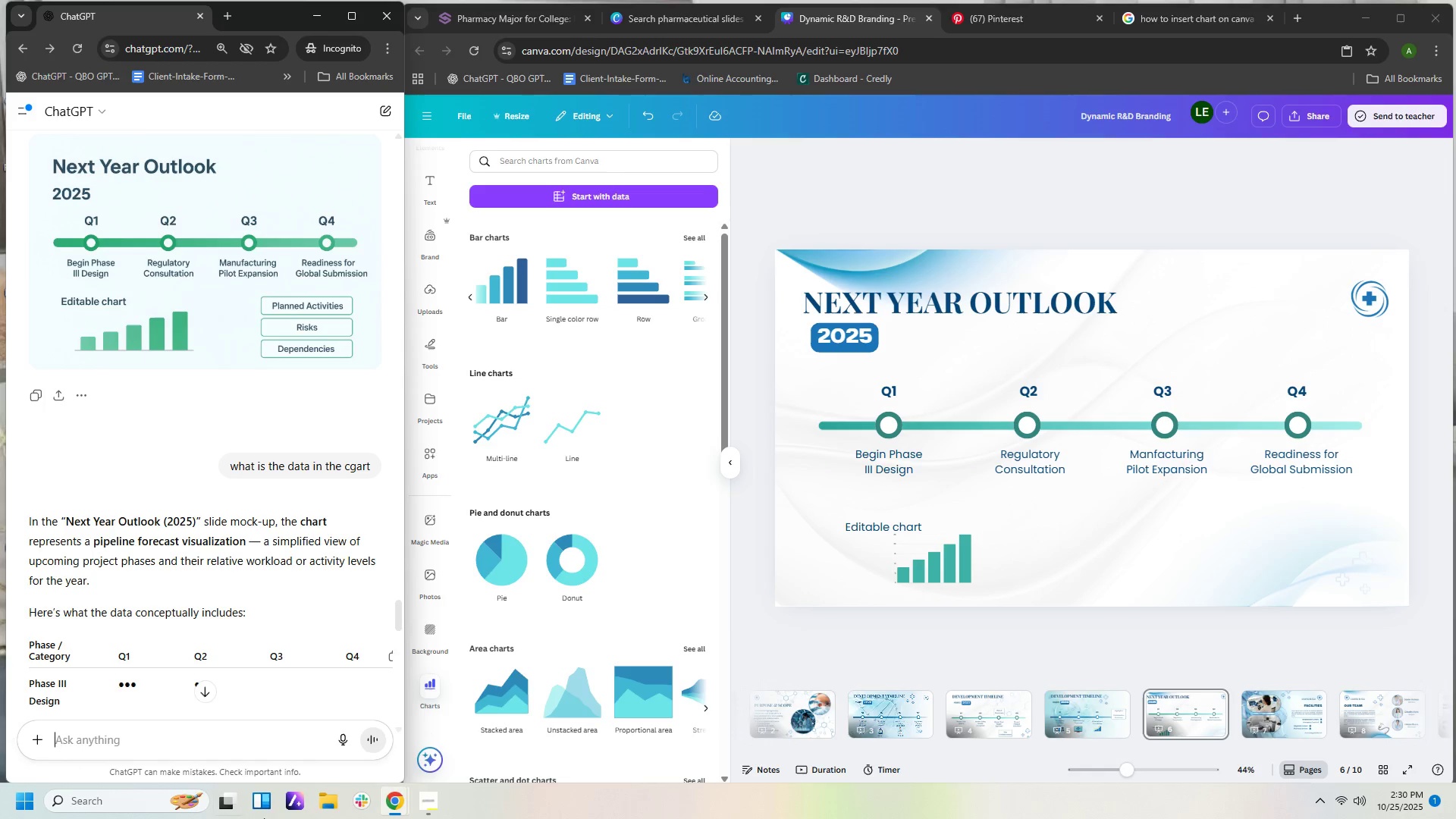 
left_click([165, 742])
 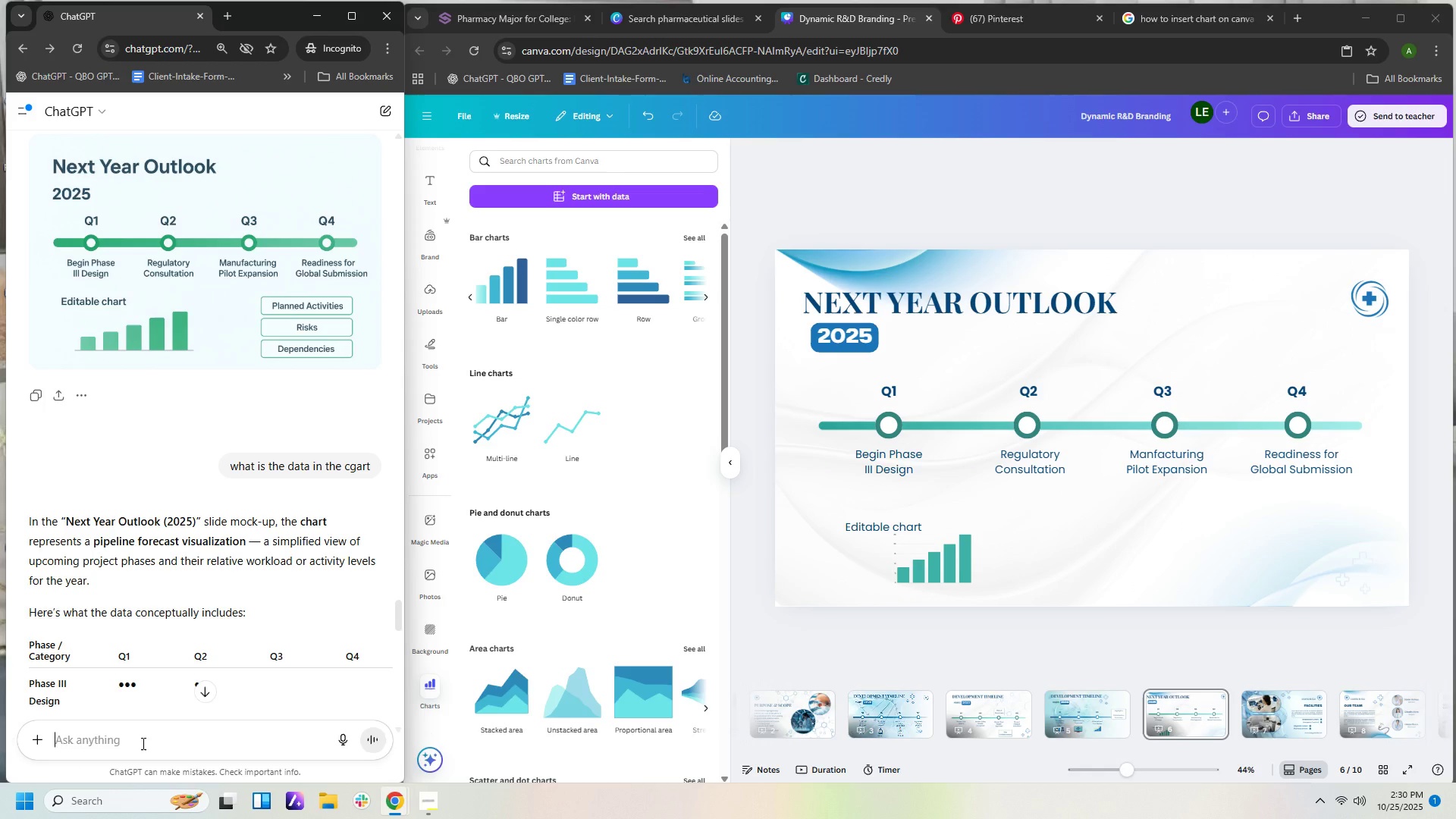 
type(what is )
key(Backspace)
key(Backspace)
key(Backspace)
type(is the )
 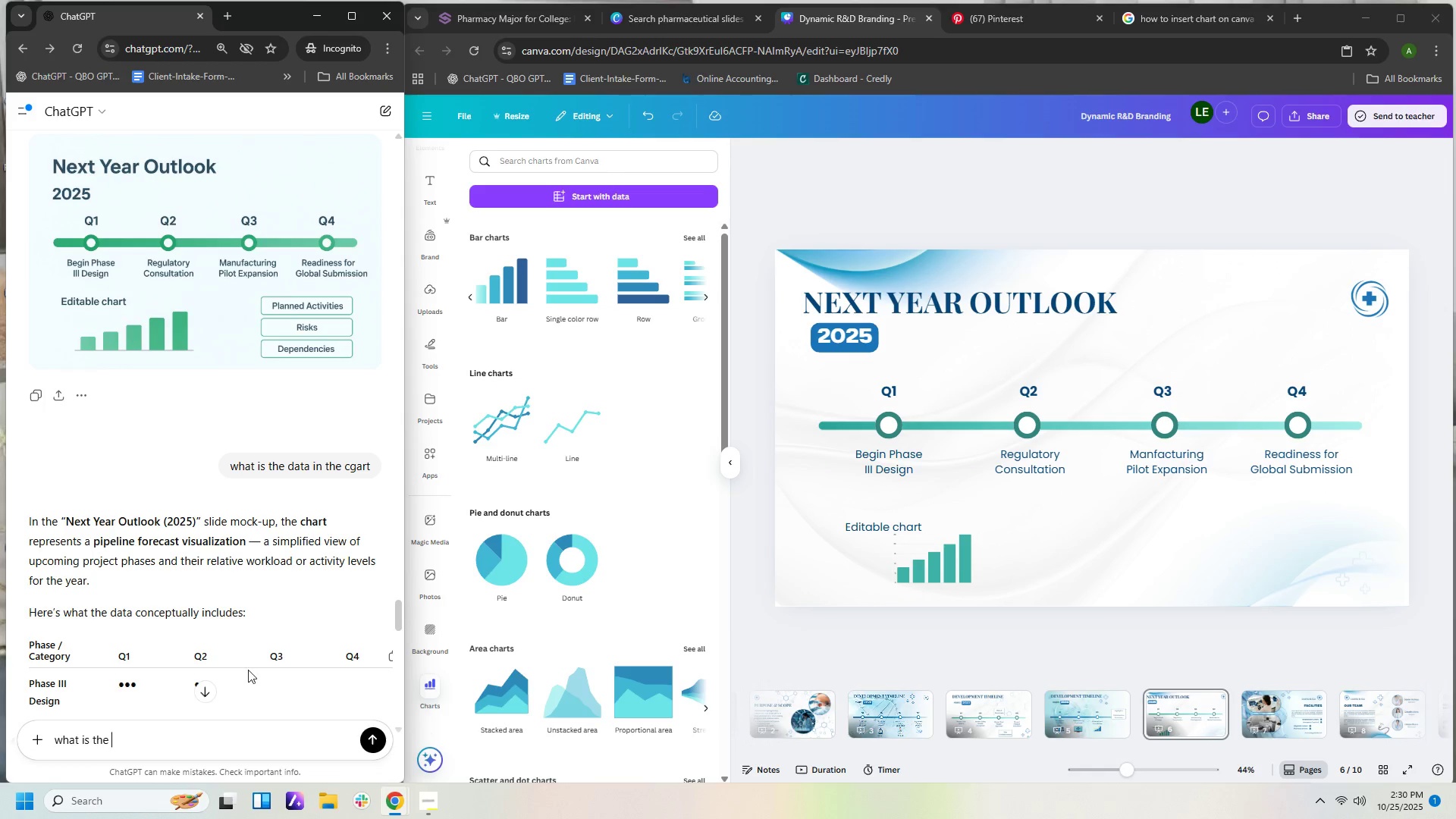 
scroll: coordinate [184, 623], scroll_direction: down, amount: 14.0
 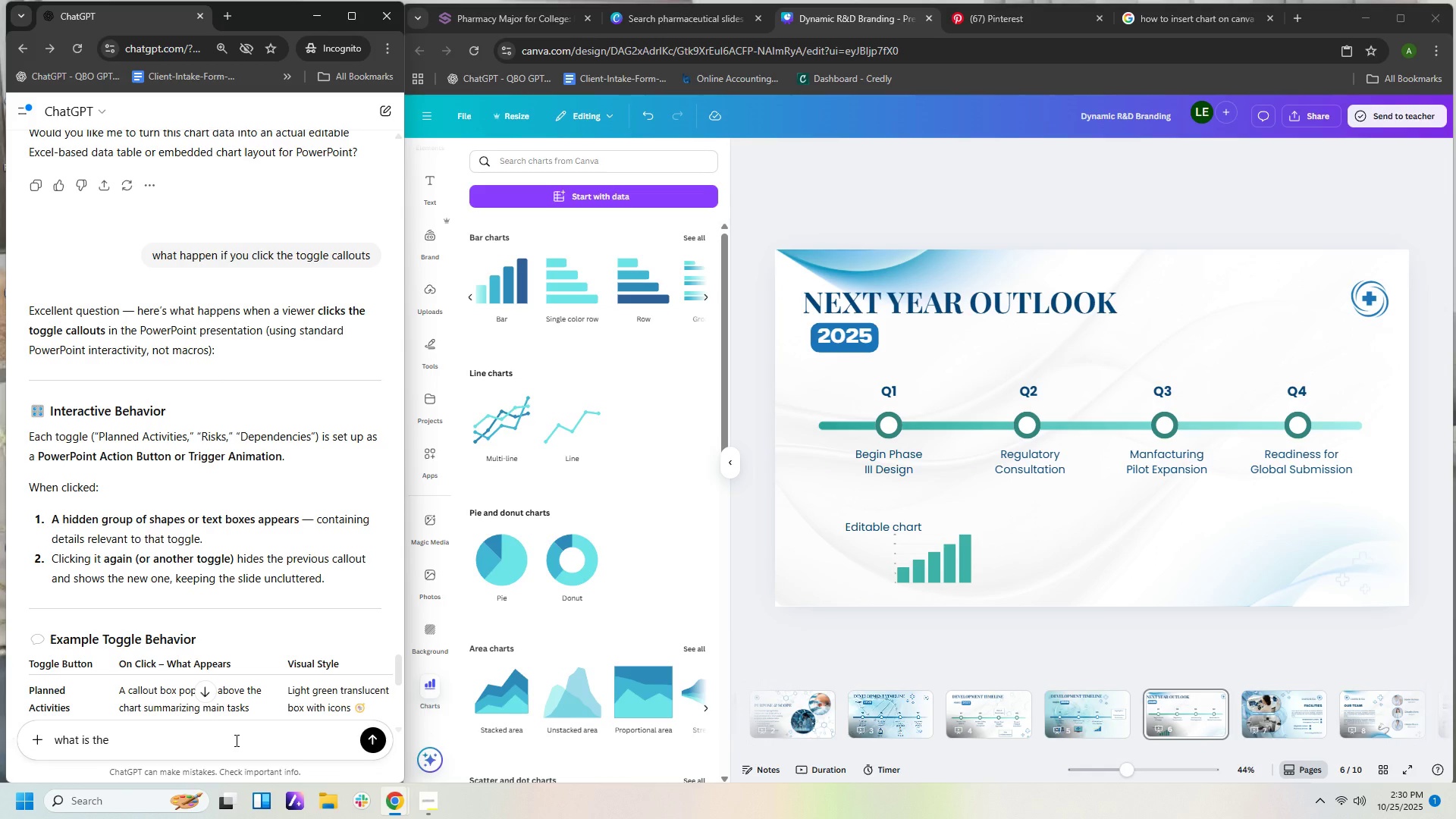 
wait(5.8)
 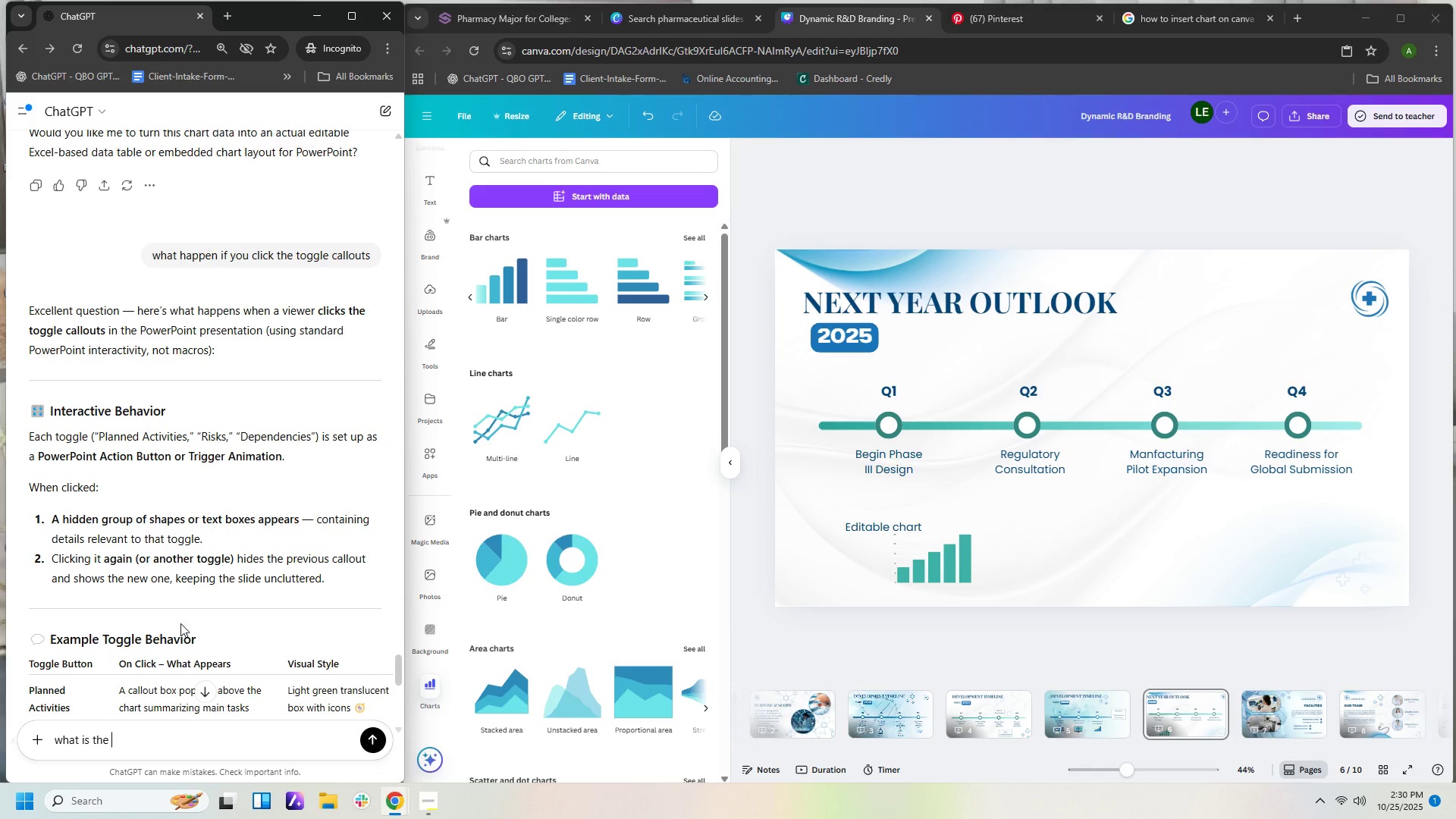 
left_click([203, 739])
 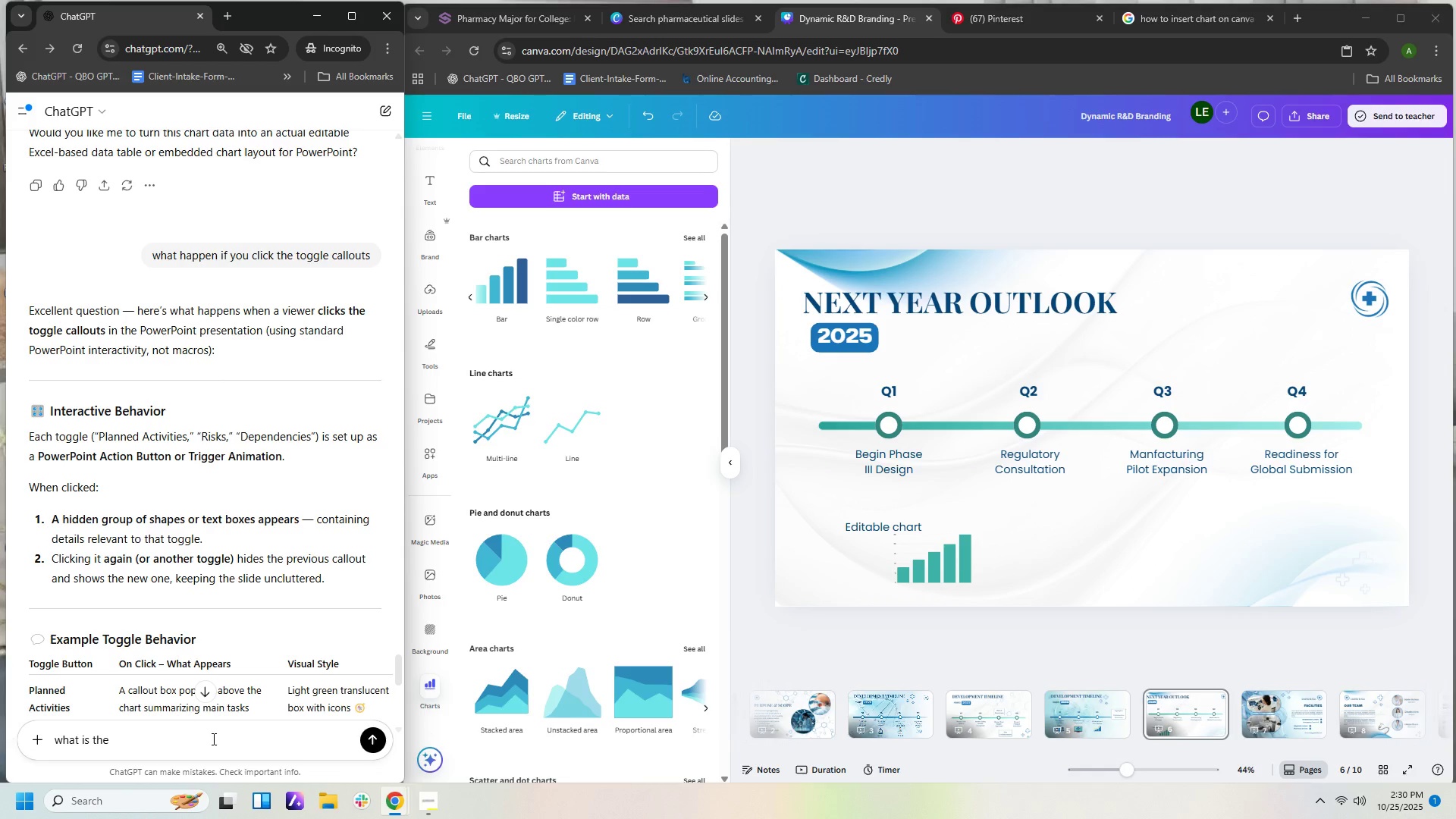 
key(Backspace)
key(Backspace)
key(Backspace)
key(Backspace)
type(the details cota)
key(Backspace)
key(Backspace)
type(nayi)
key(Backspace)
key(Backspace)
key(Backspace)
key(Backspace)
key(Backspace)
key(Backspace)
key(Backspace)
type( are the details)
 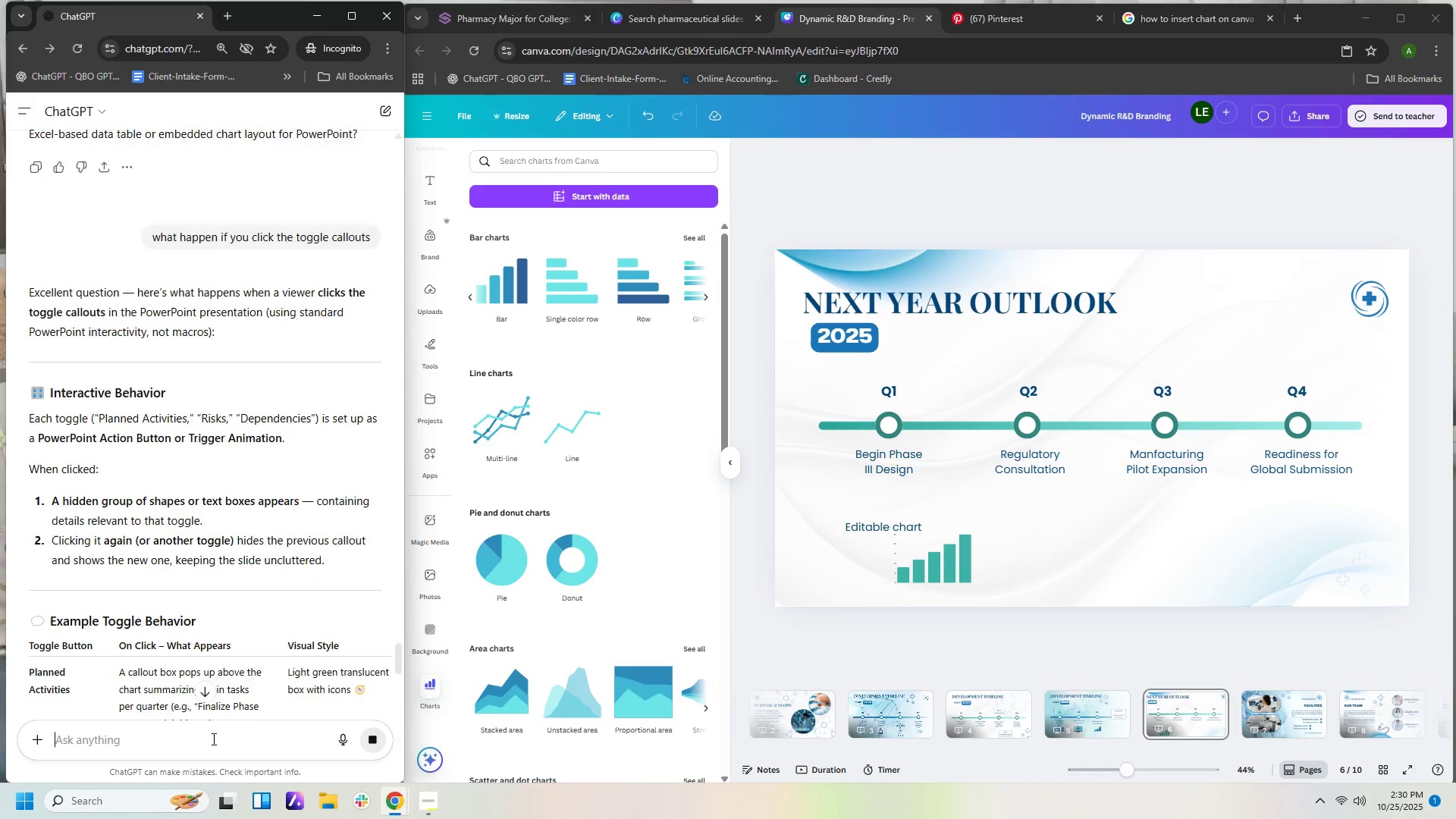 
key(Enter)
 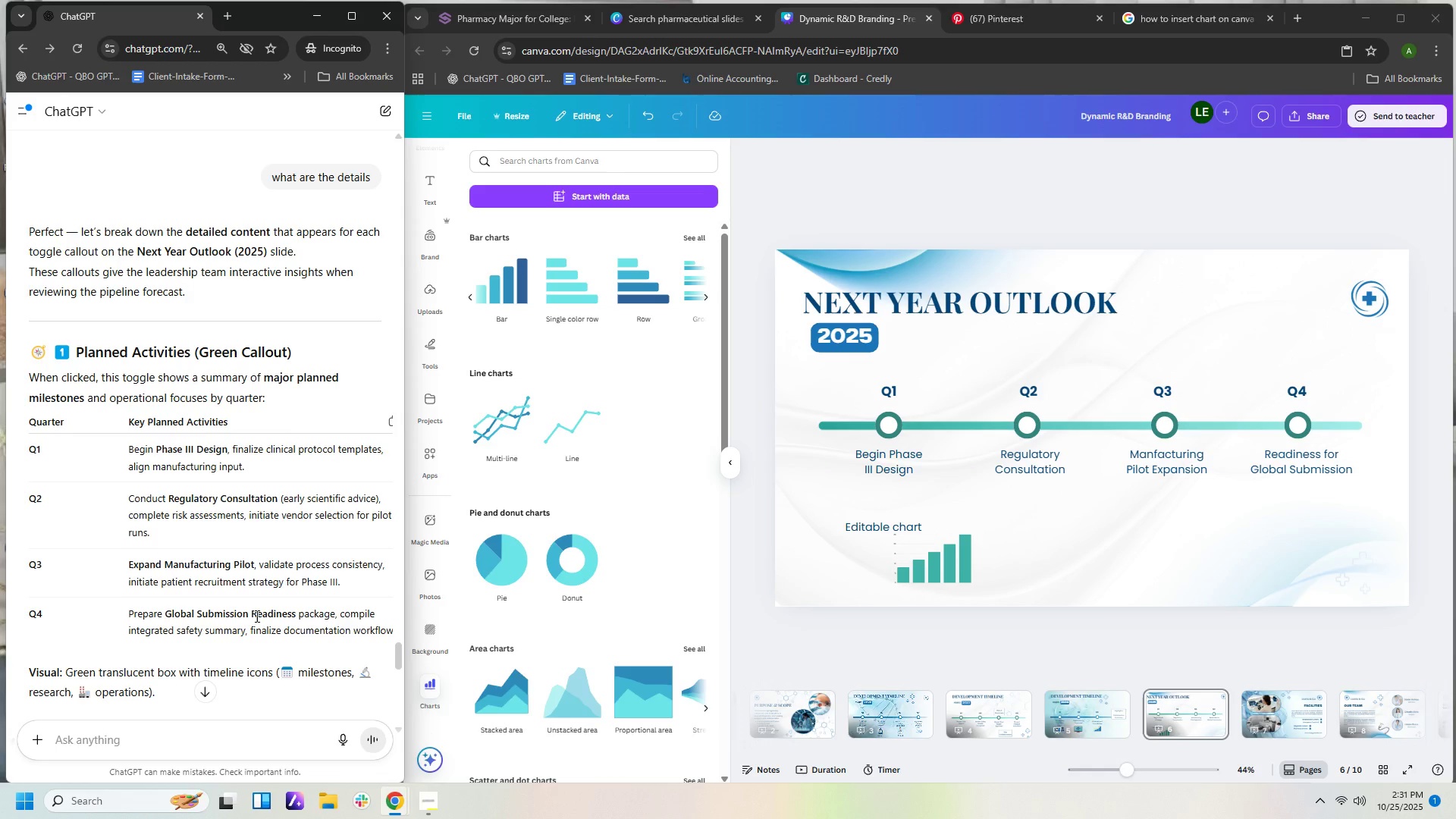 
wait(24.1)
 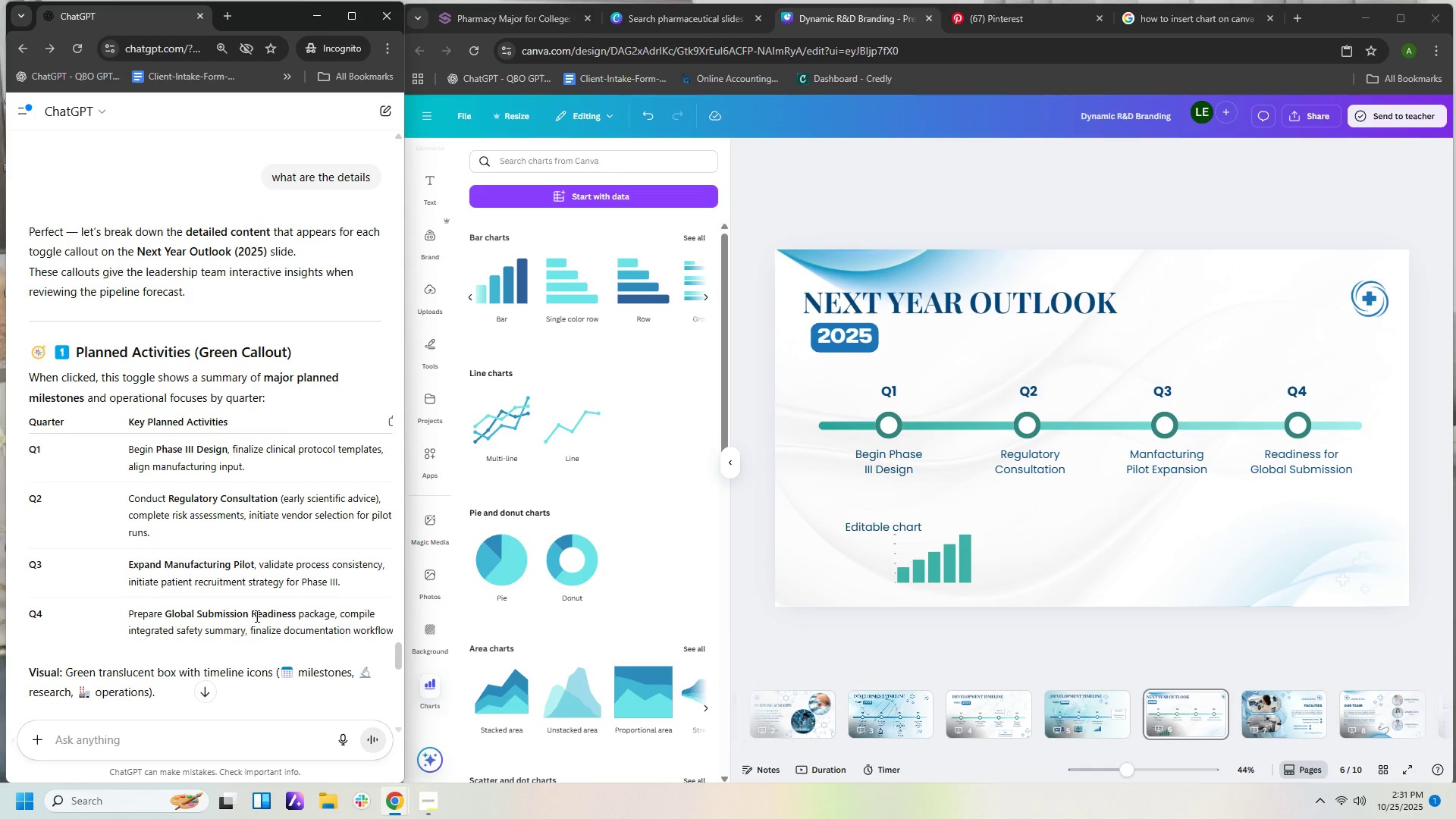 
scroll: coordinate [248, 628], scroll_direction: up, amount: 2.0
 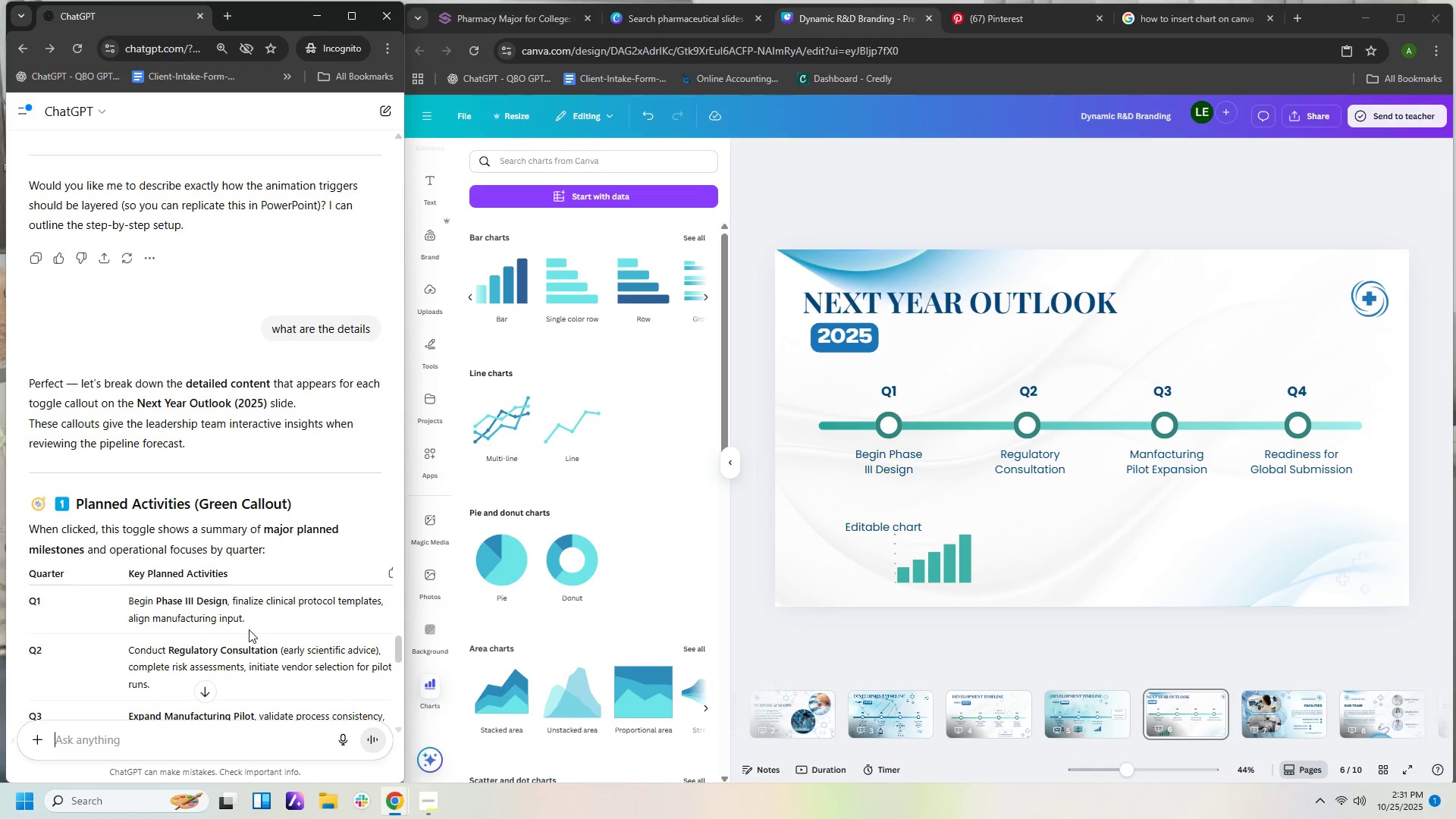 
scroll: coordinate [245, 642], scroll_direction: down, amount: 19.0
 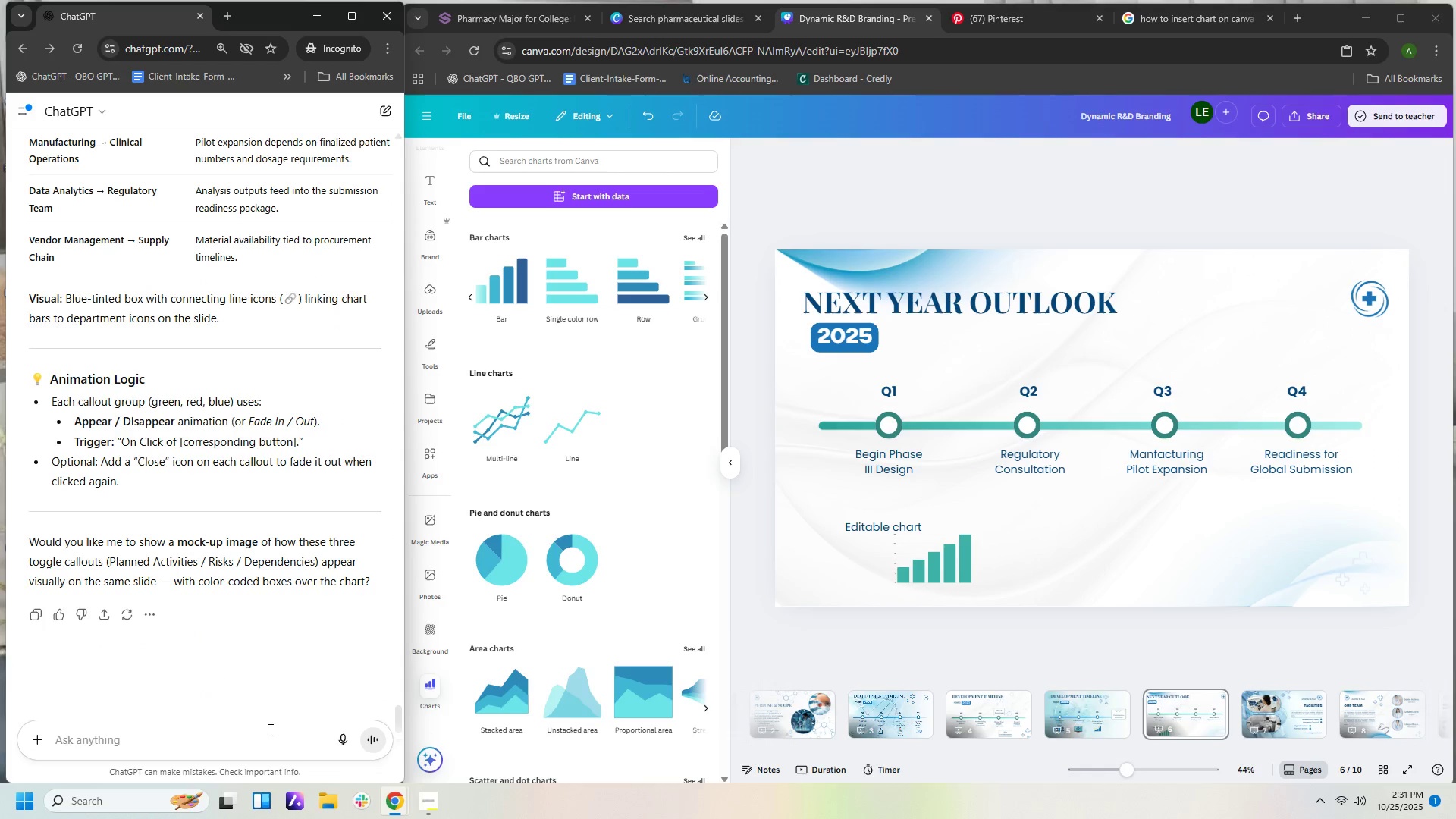 
left_click([270, 739])
 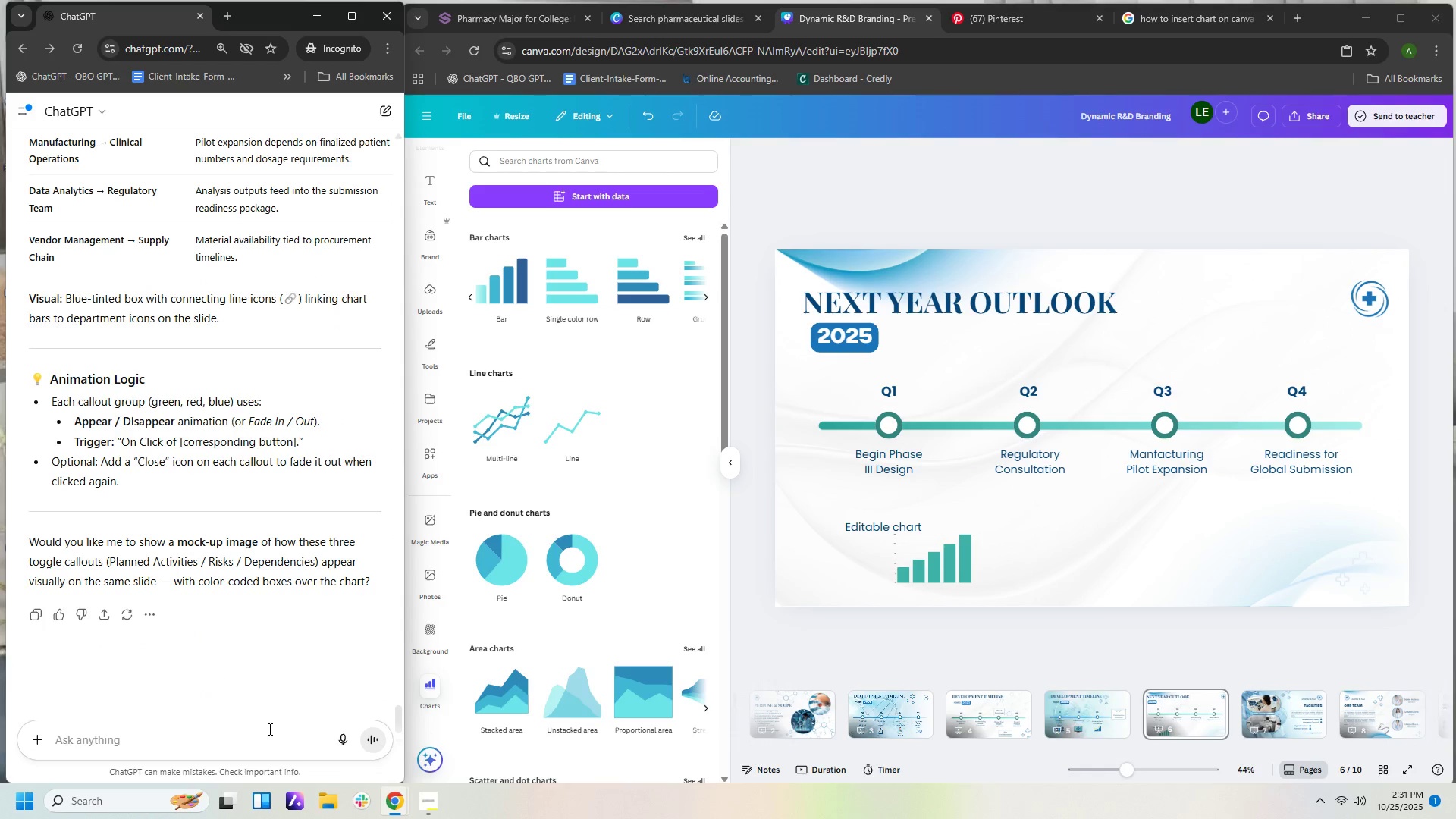 
type(do you have so)
key(Backspace)
type(ample mock upi)
key(Backspace)
type( of this)
 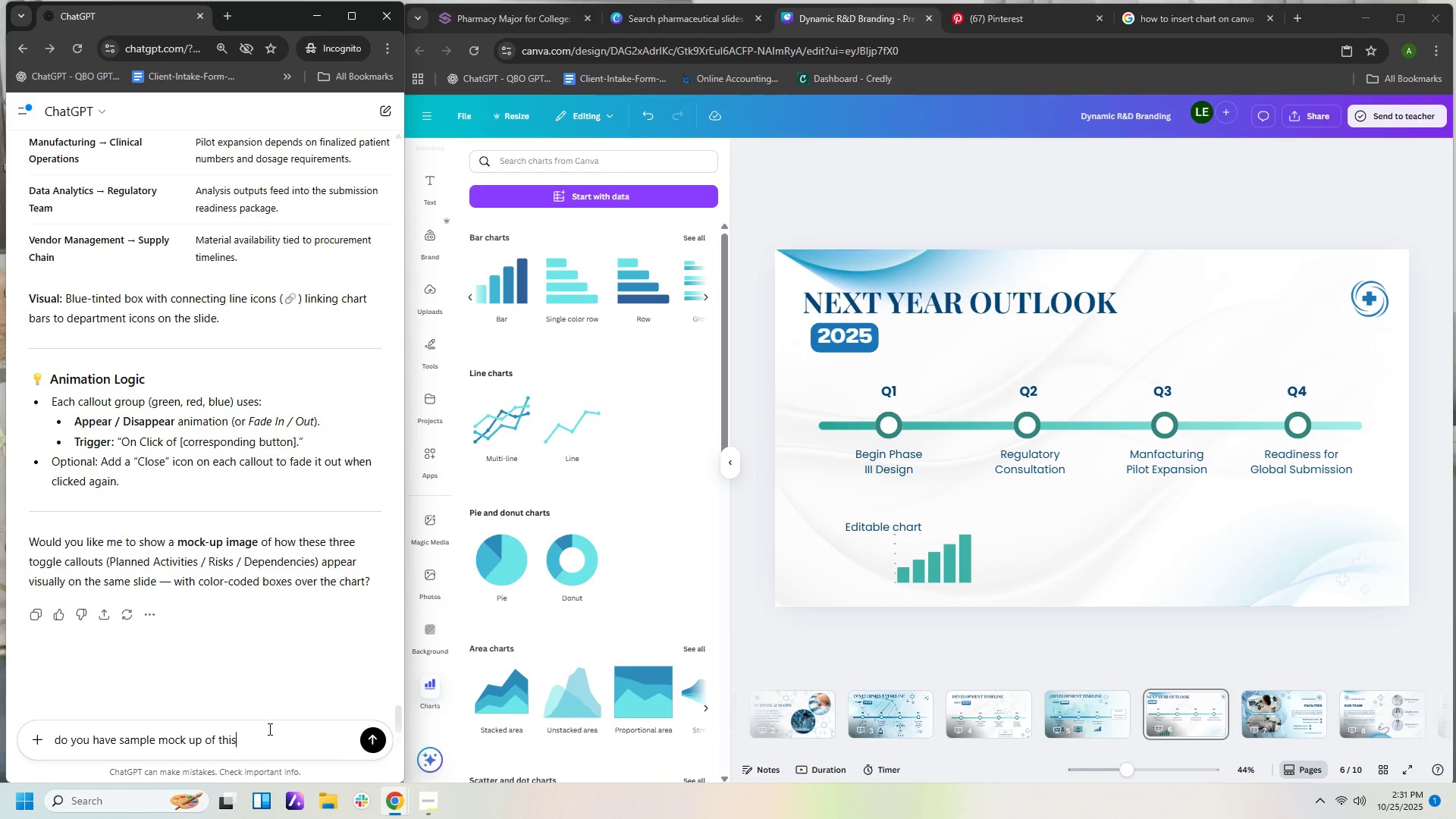 
key(Enter)
 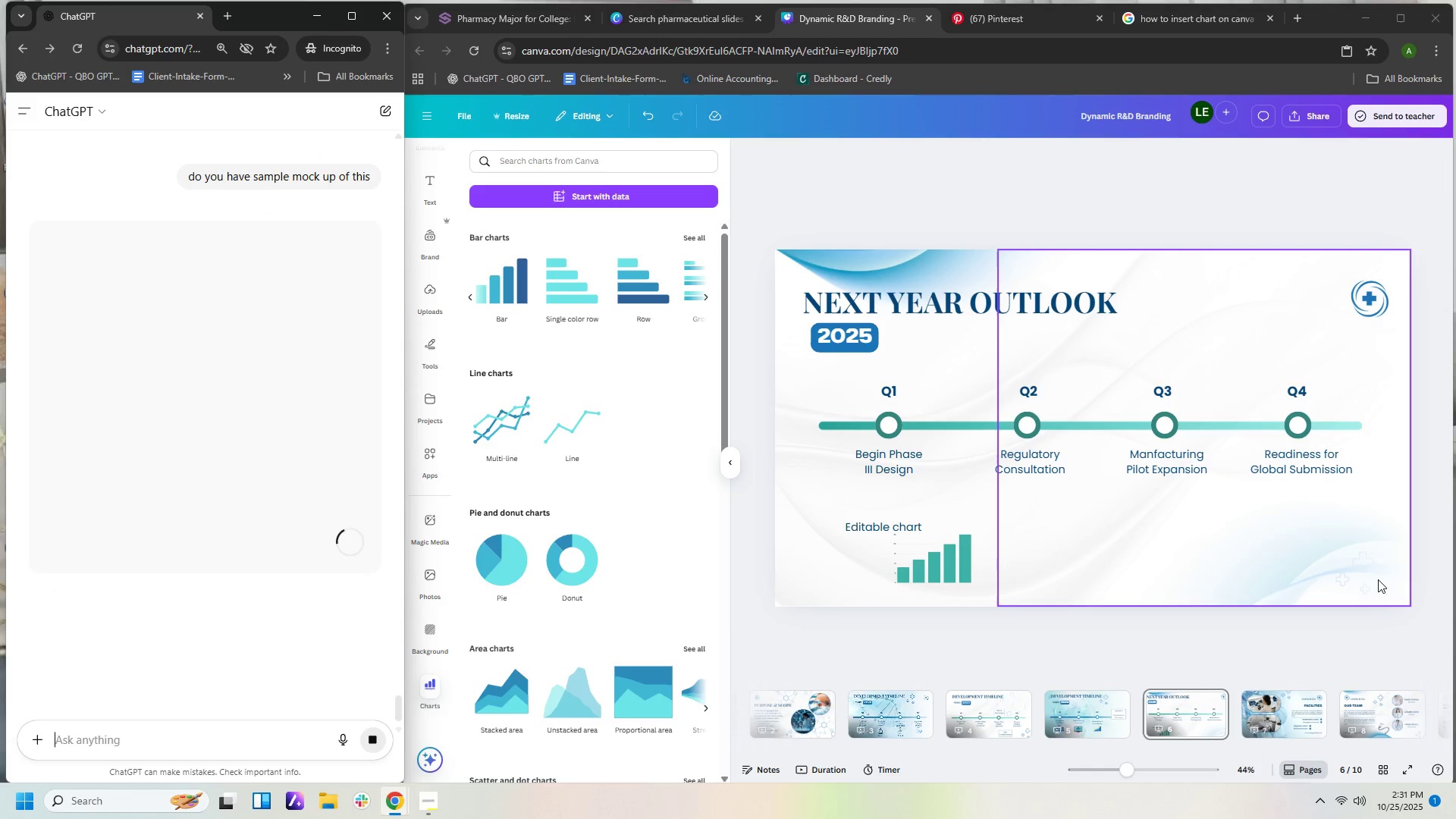 
wait(7.7)
 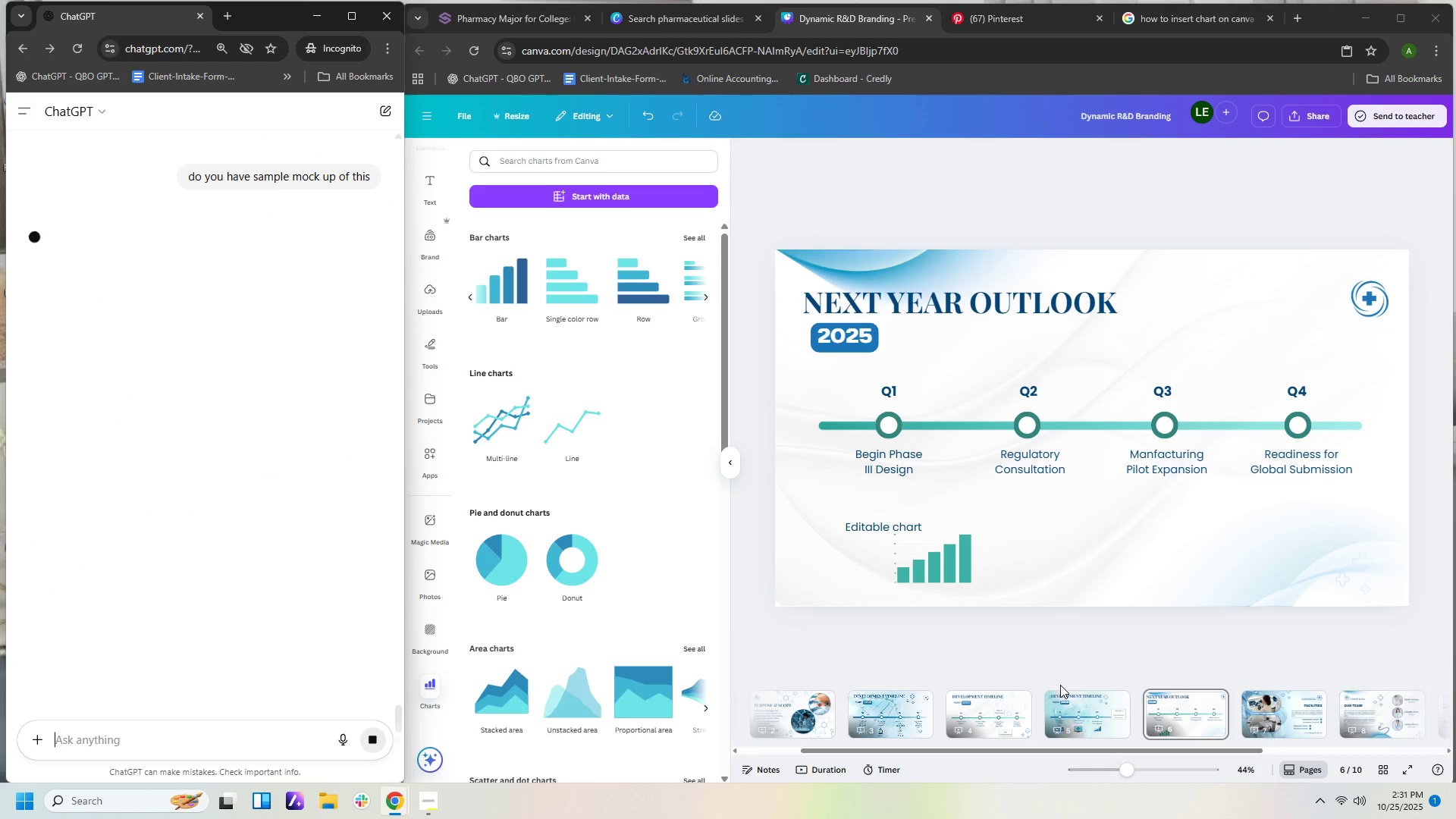 
left_click([1378, 579])
 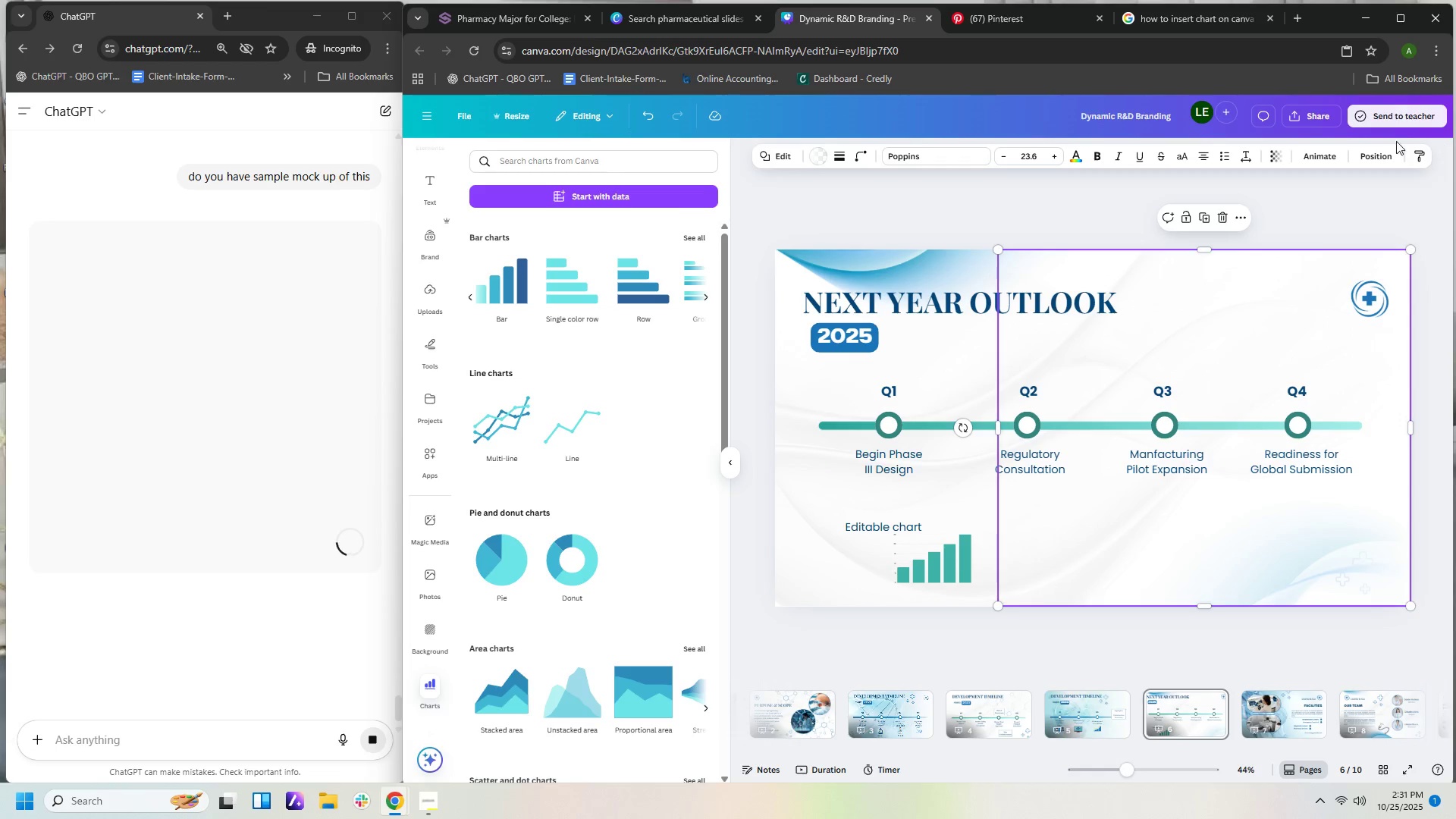 
left_click([1382, 155])
 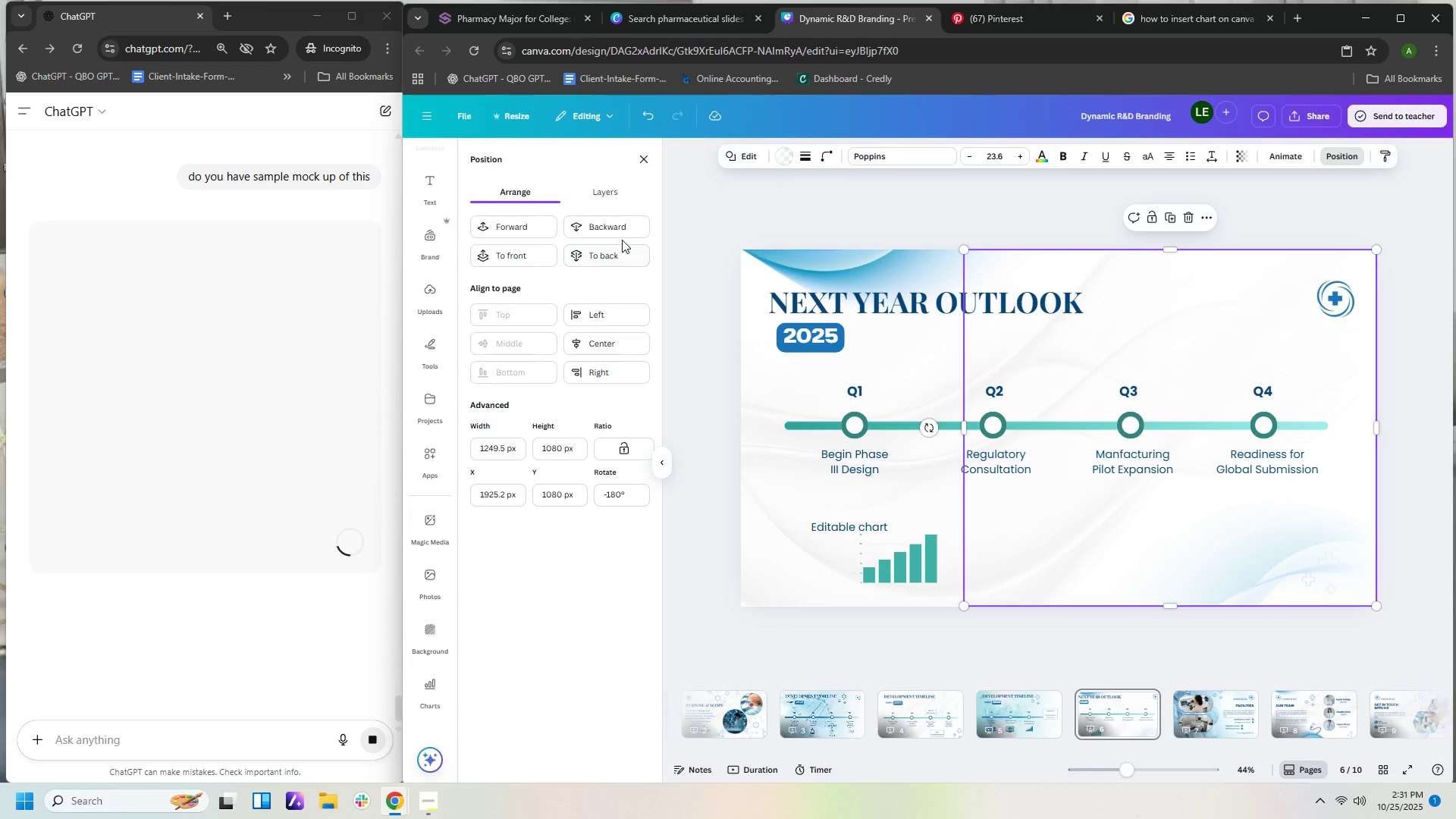 
left_click([622, 234])
 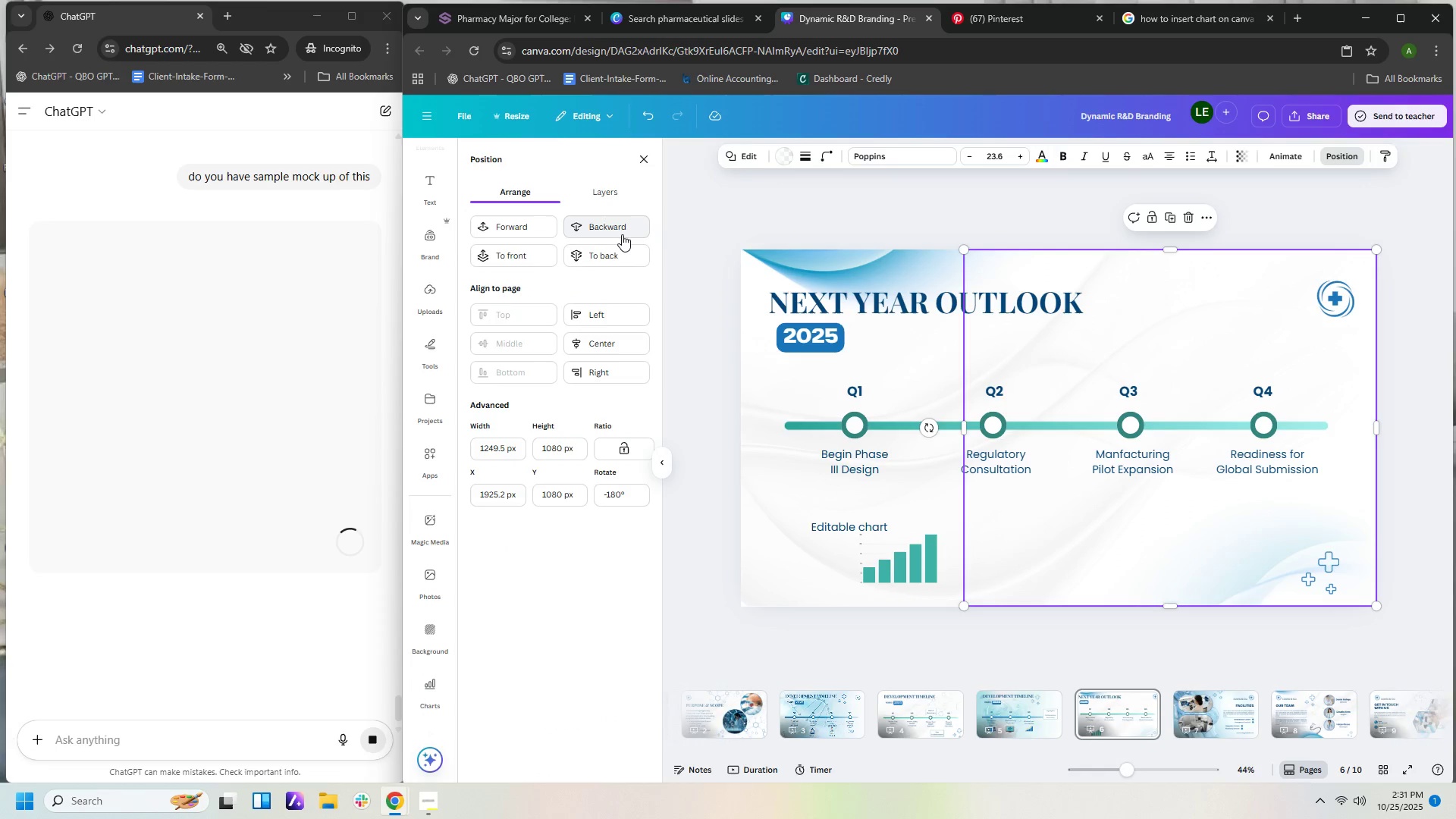 
left_click([622, 234])
 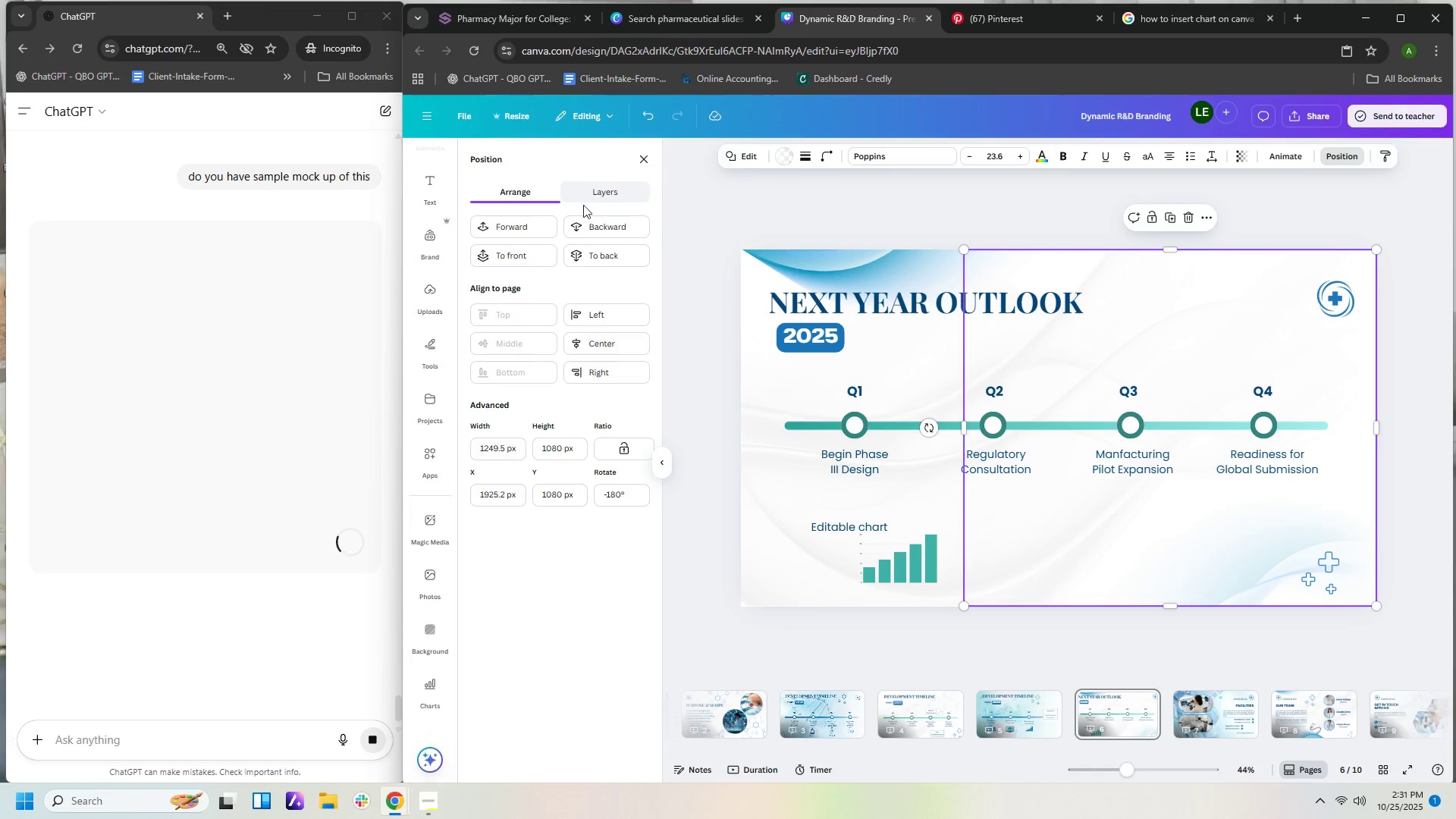 
left_click([598, 224])
 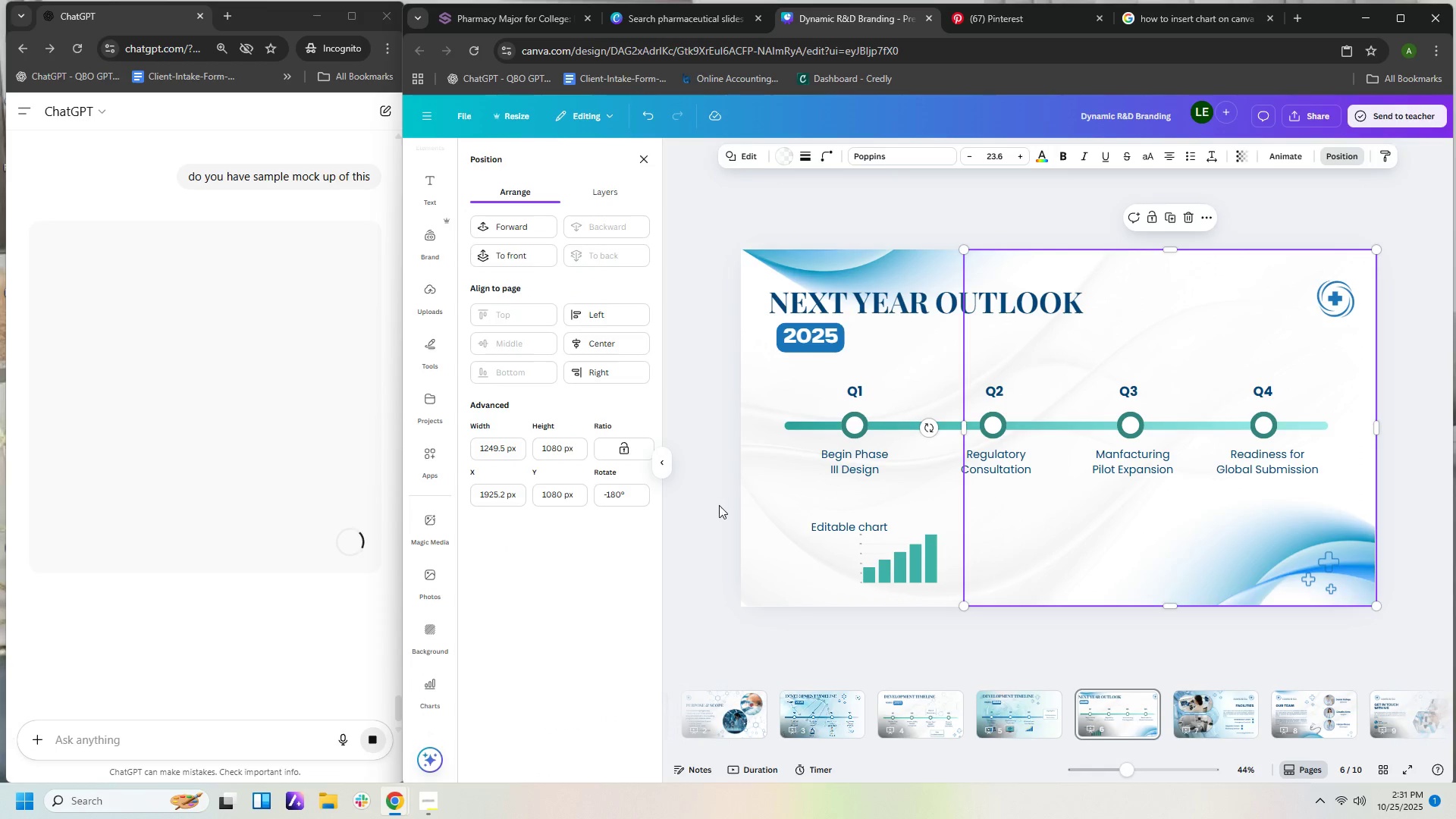 
left_click([717, 522])
 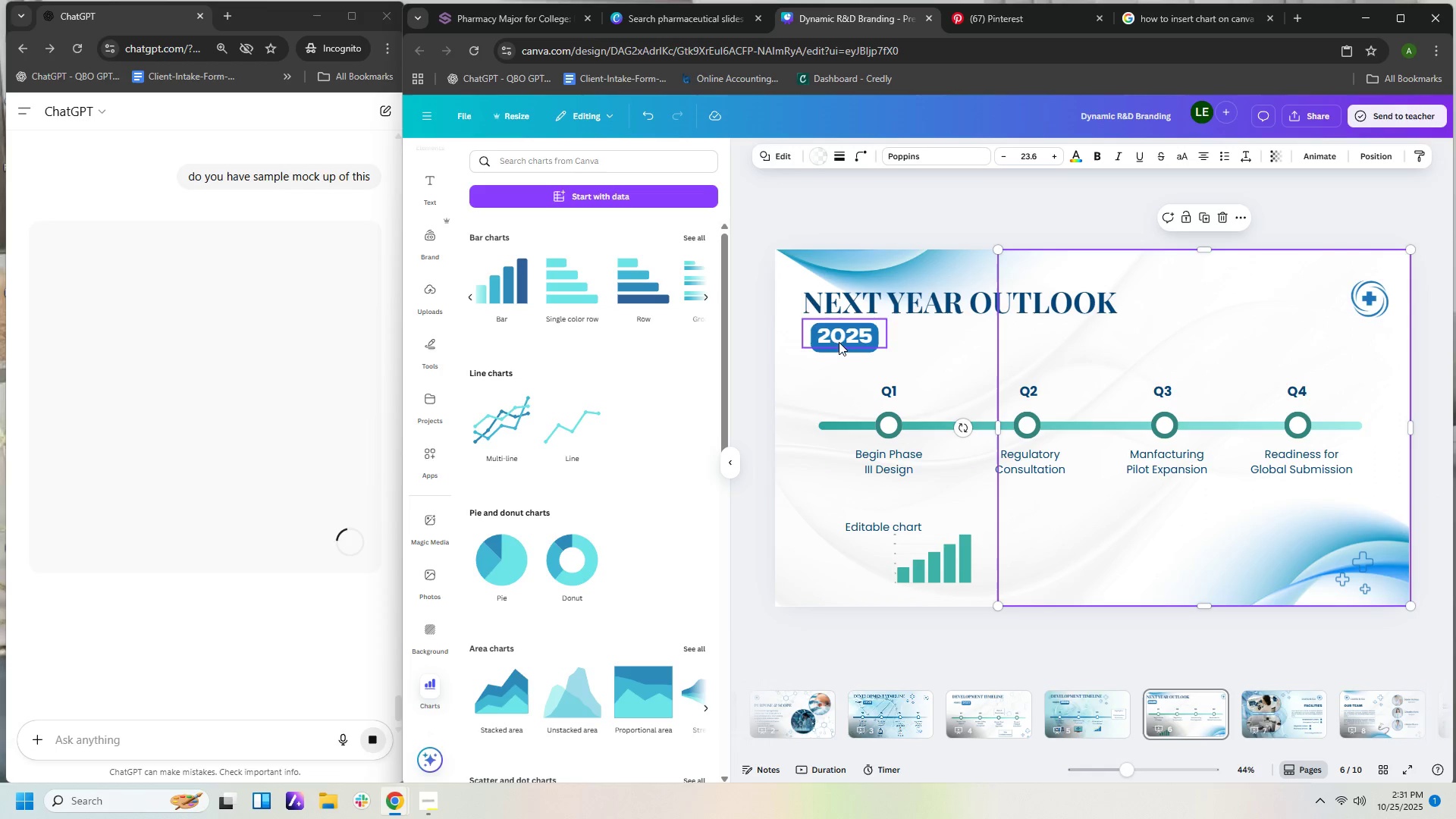 
wait(5.22)
 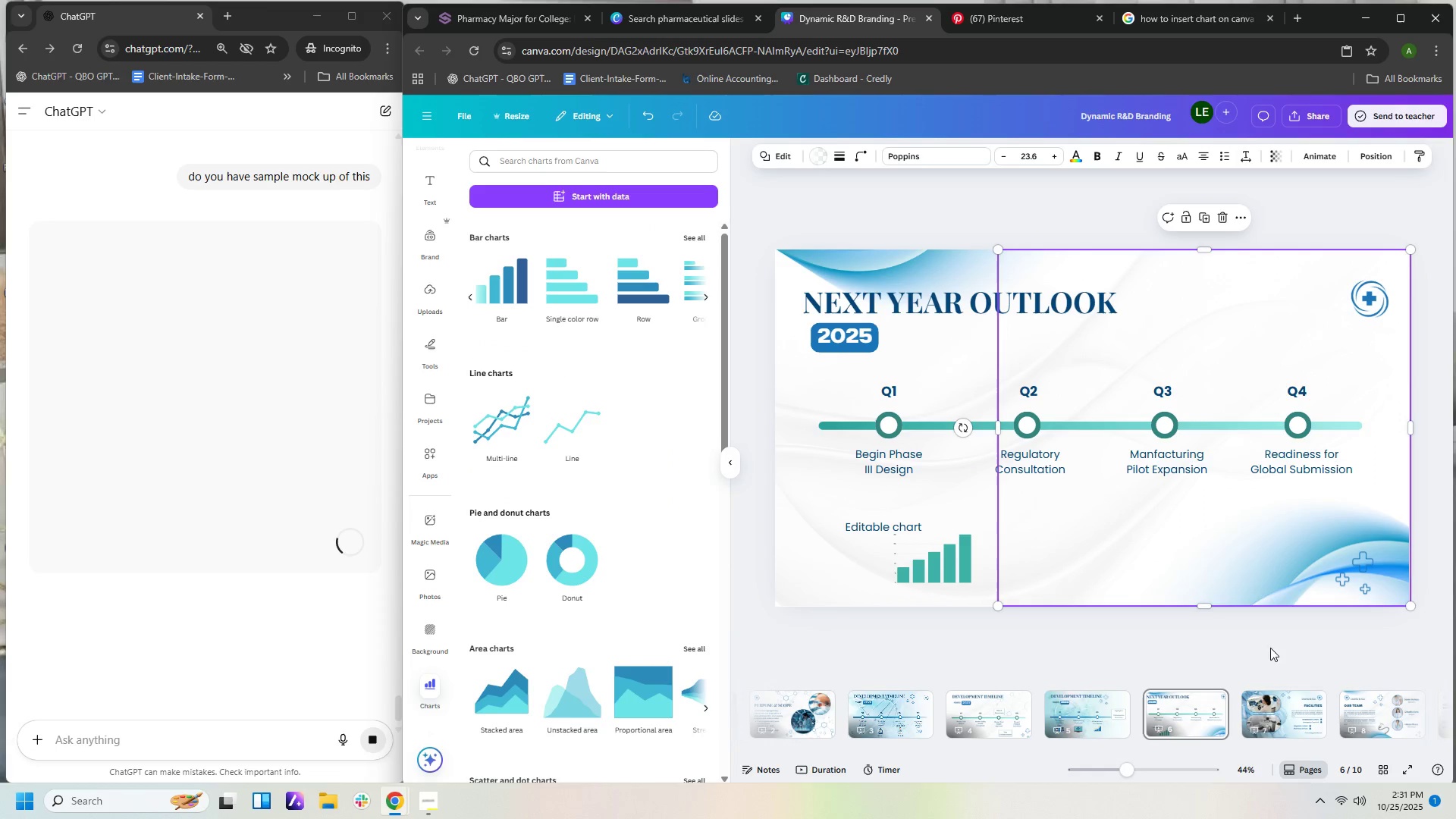 
left_click([1274, 325])
 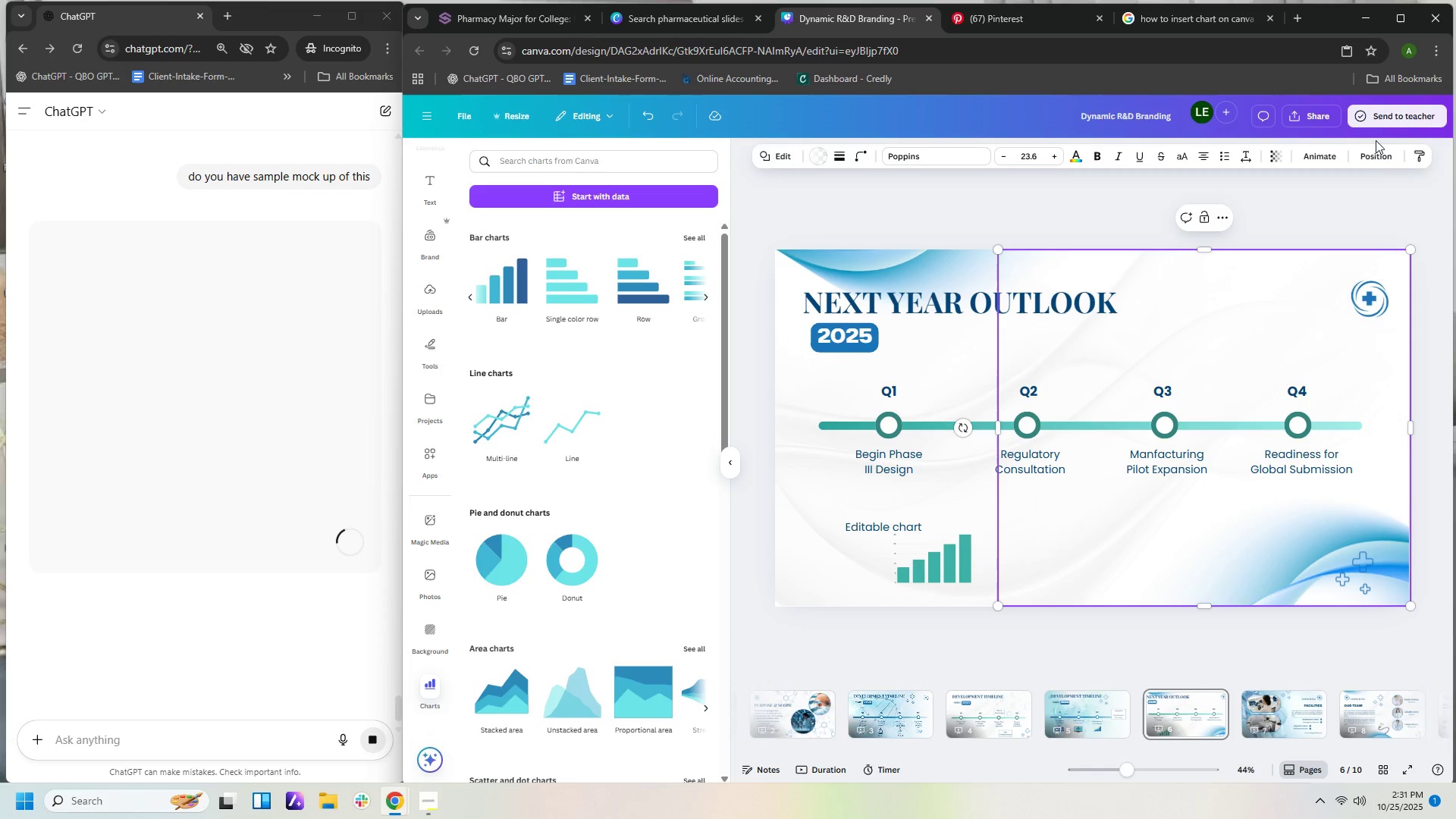 
left_click([1378, 162])
 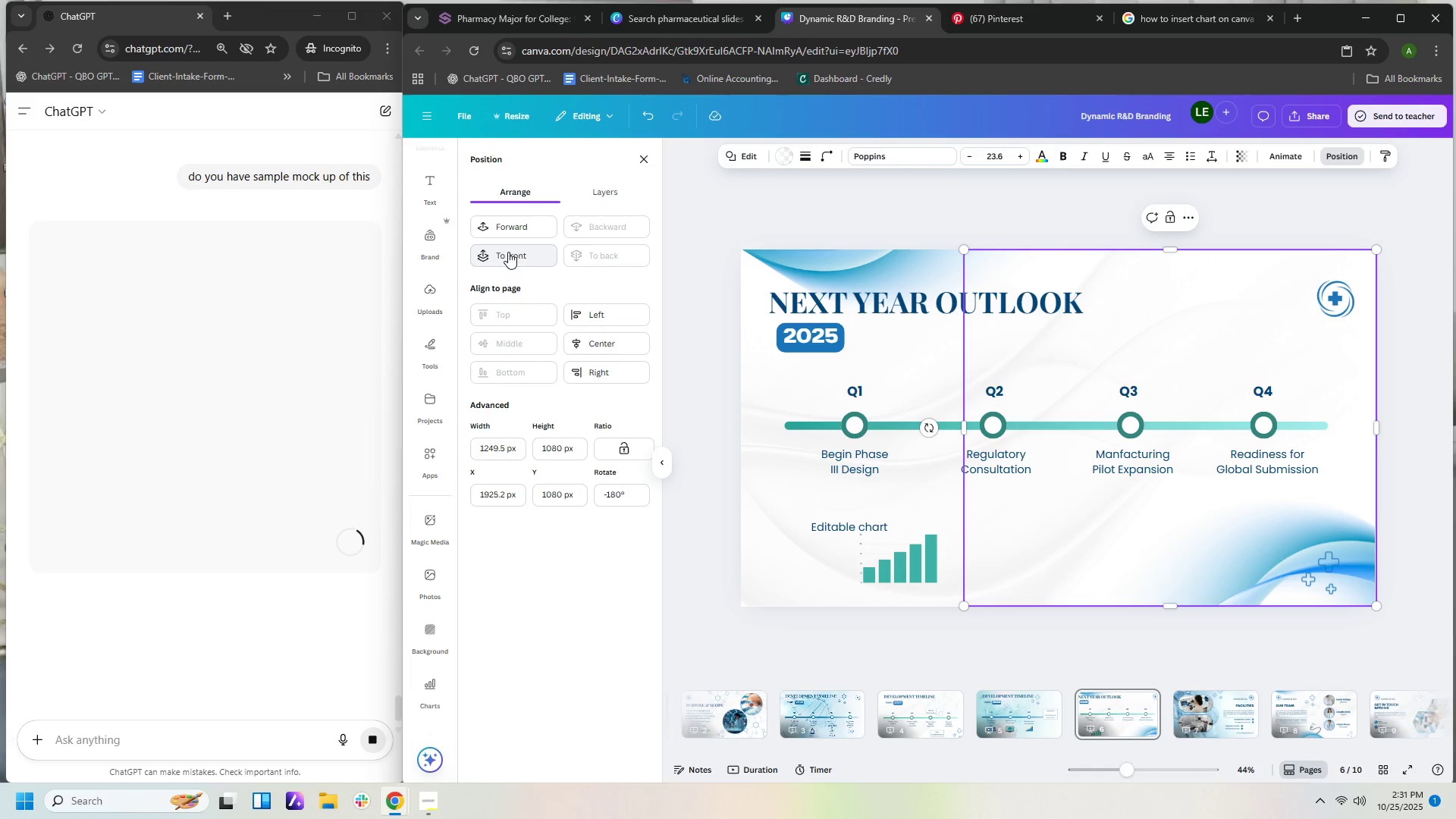 
left_click([508, 231])
 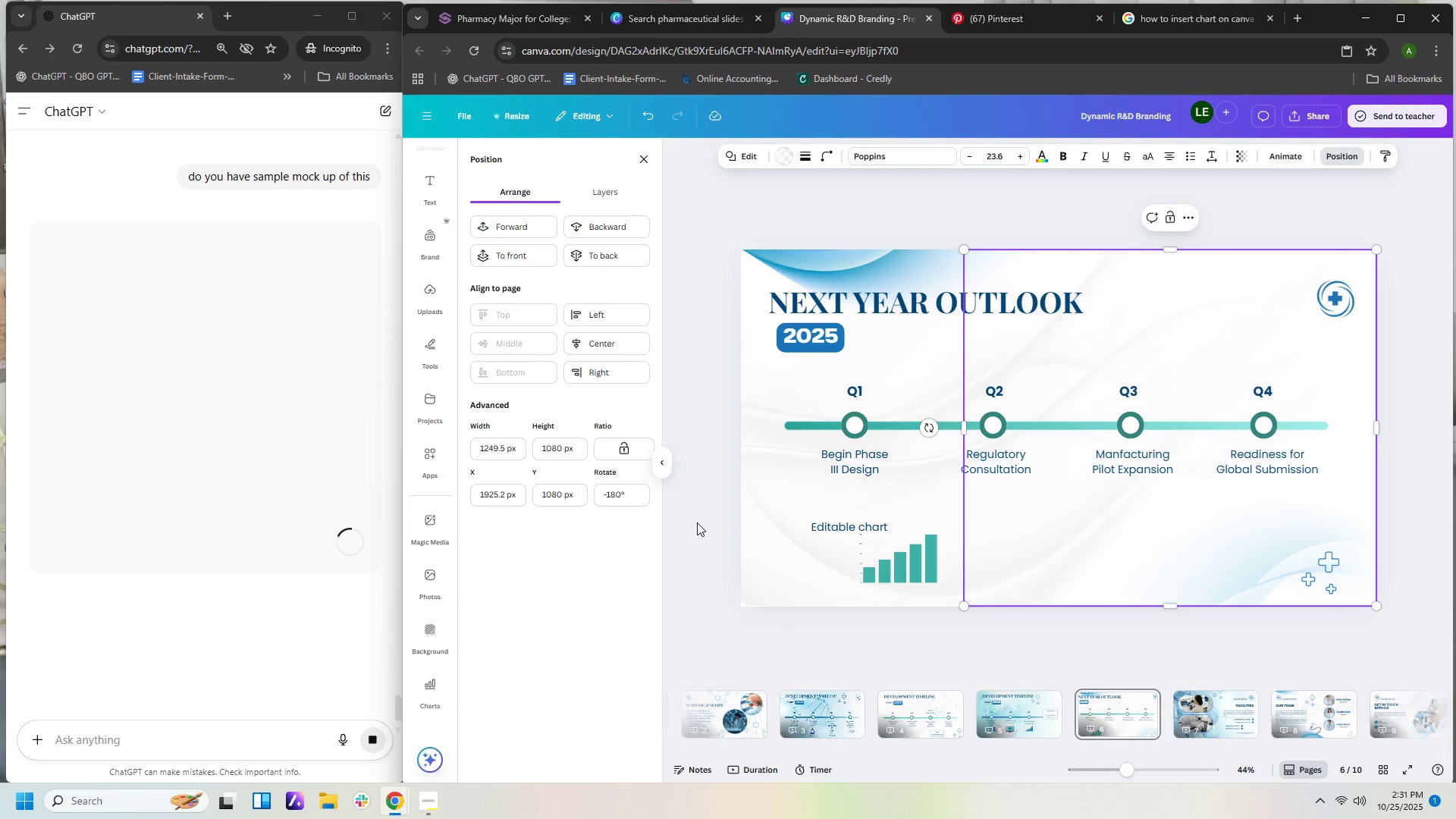 
left_click([697, 522])
 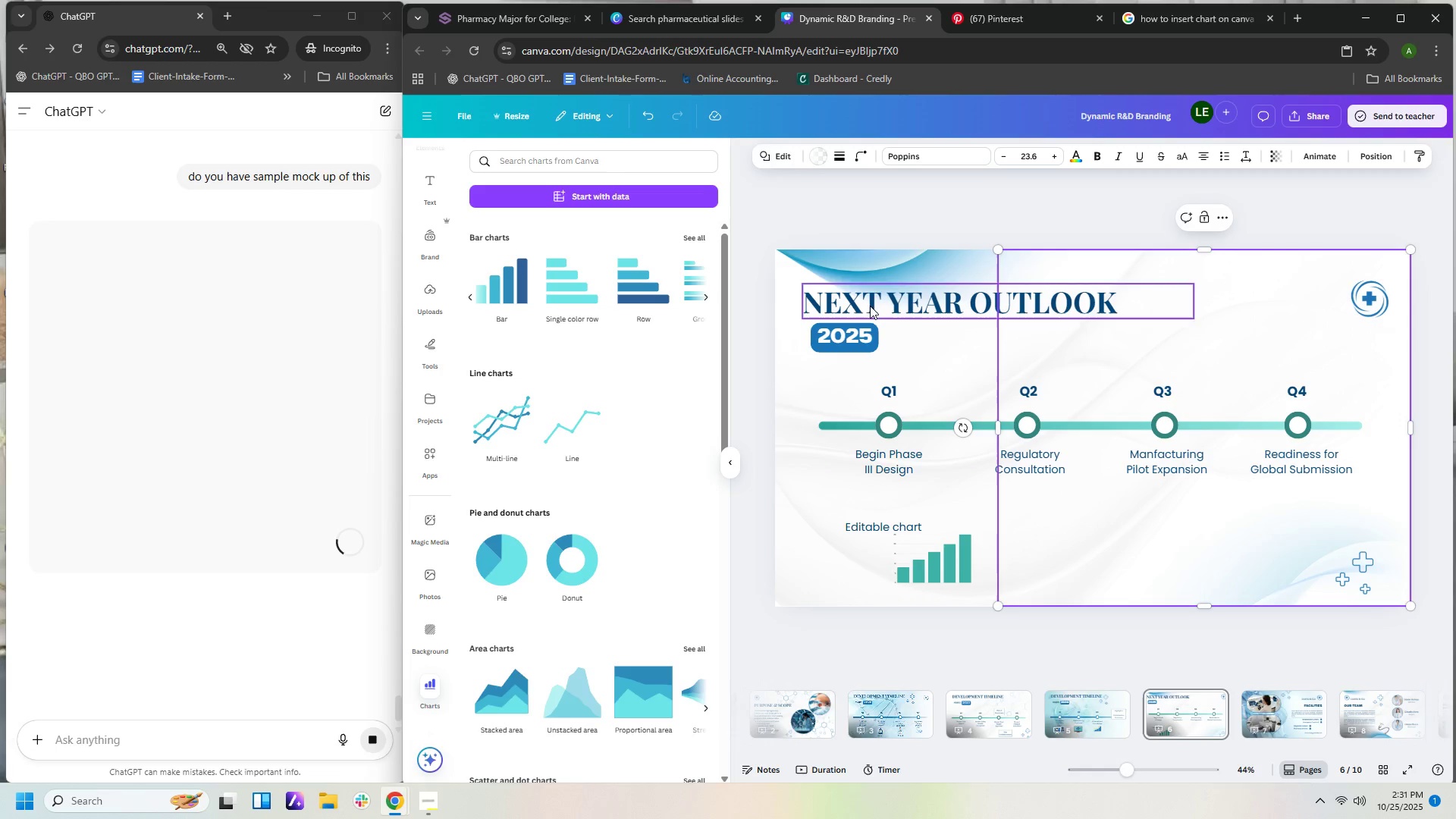 
left_click_drag(start_coordinate=[889, 271], to_coordinate=[1238, 374])
 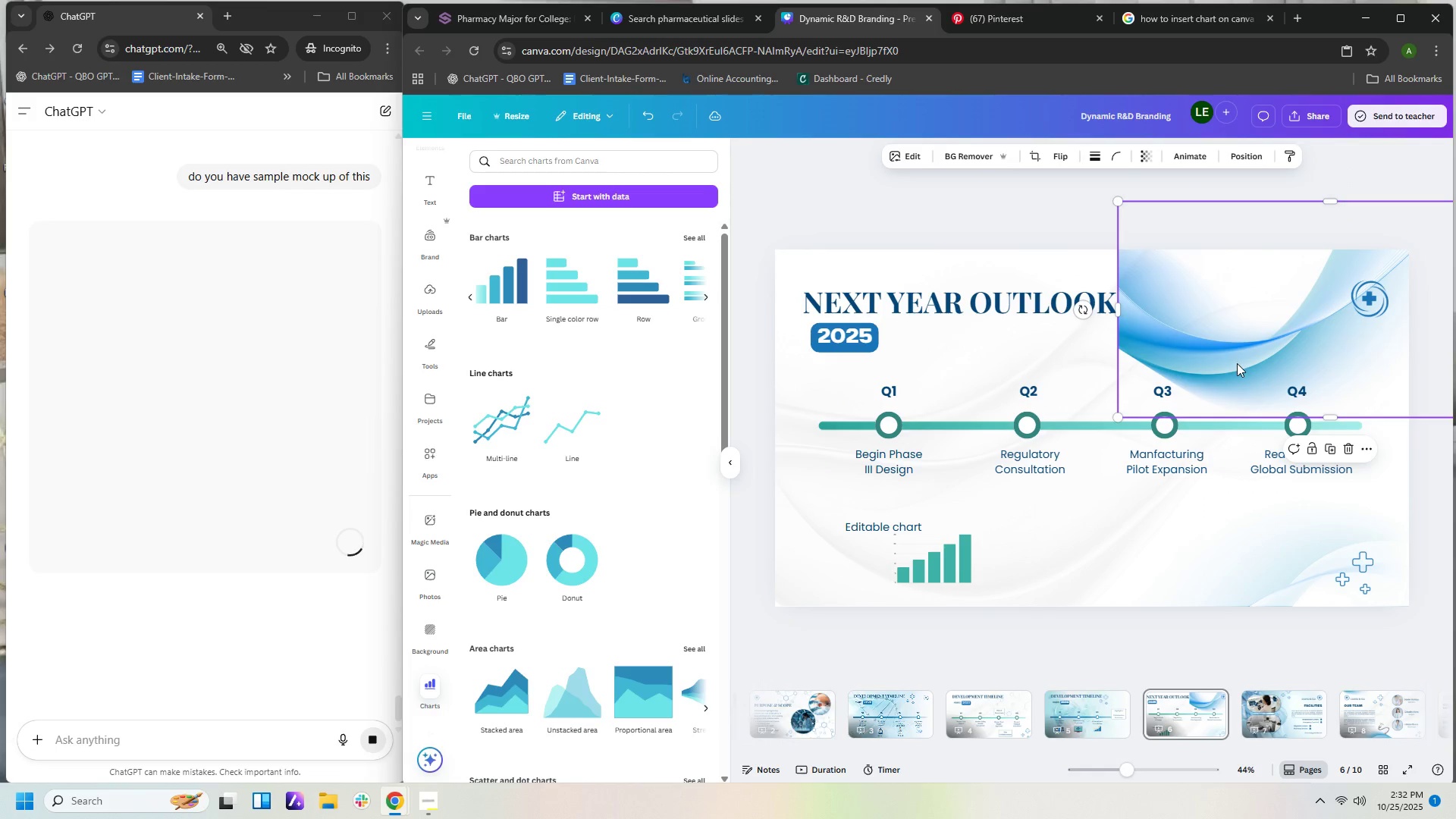 
left_click_drag(start_coordinate=[1237, 363], to_coordinate=[1047, 367])
 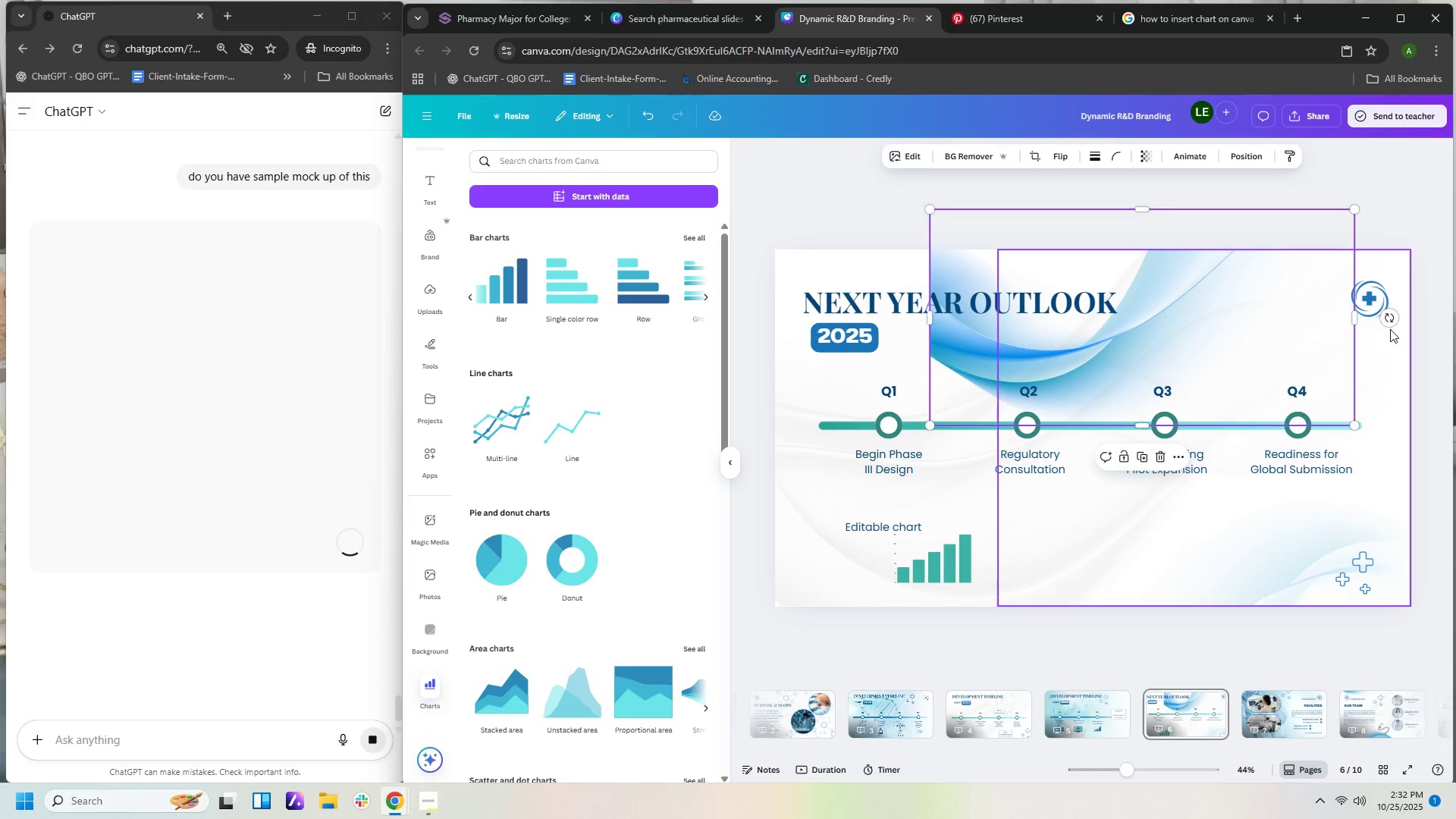 
left_click_drag(start_coordinate=[1386, 317], to_coordinate=[1410, 410])
 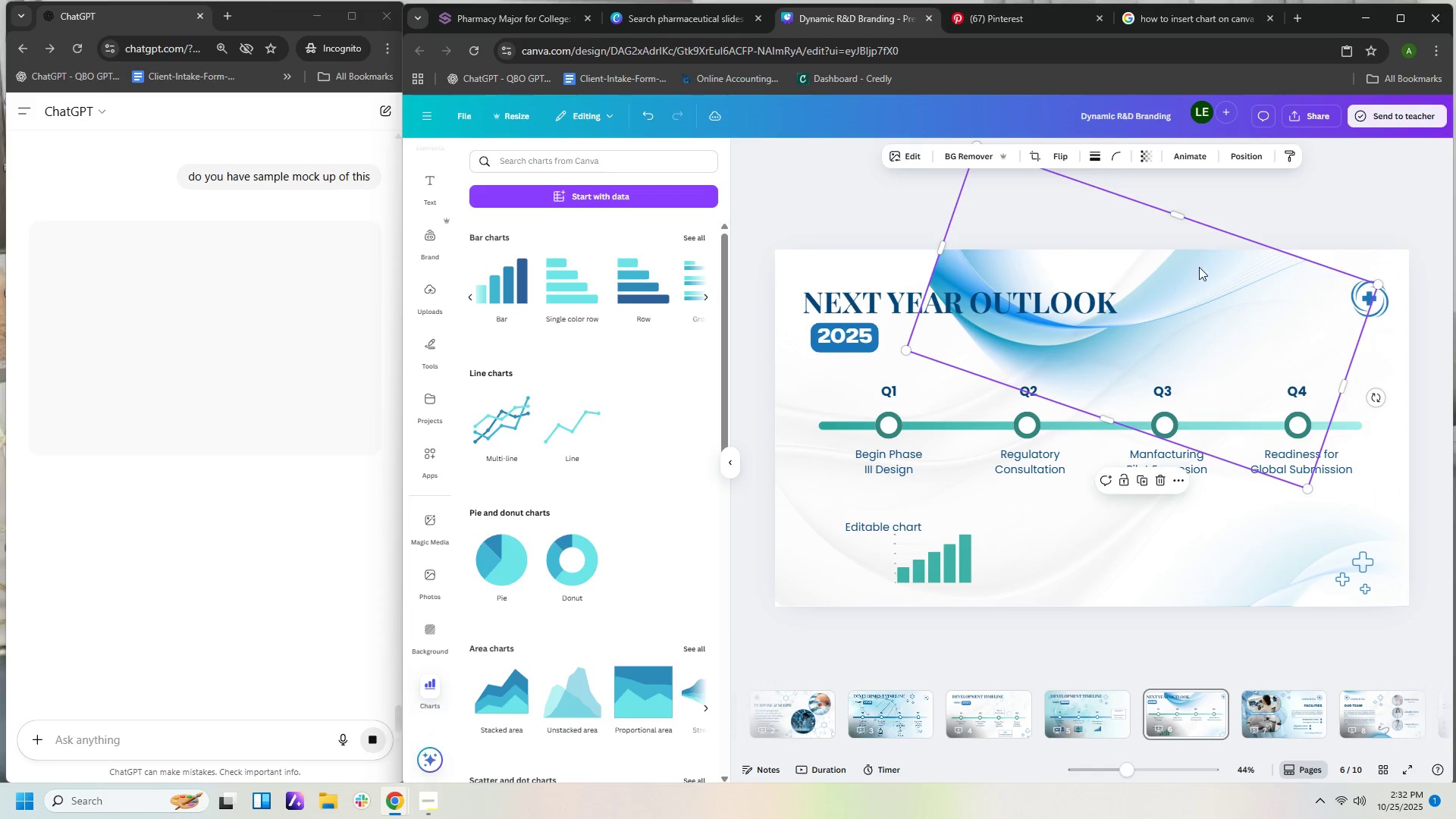 
left_click_drag(start_coordinate=[1195, 271], to_coordinate=[1272, 328])
 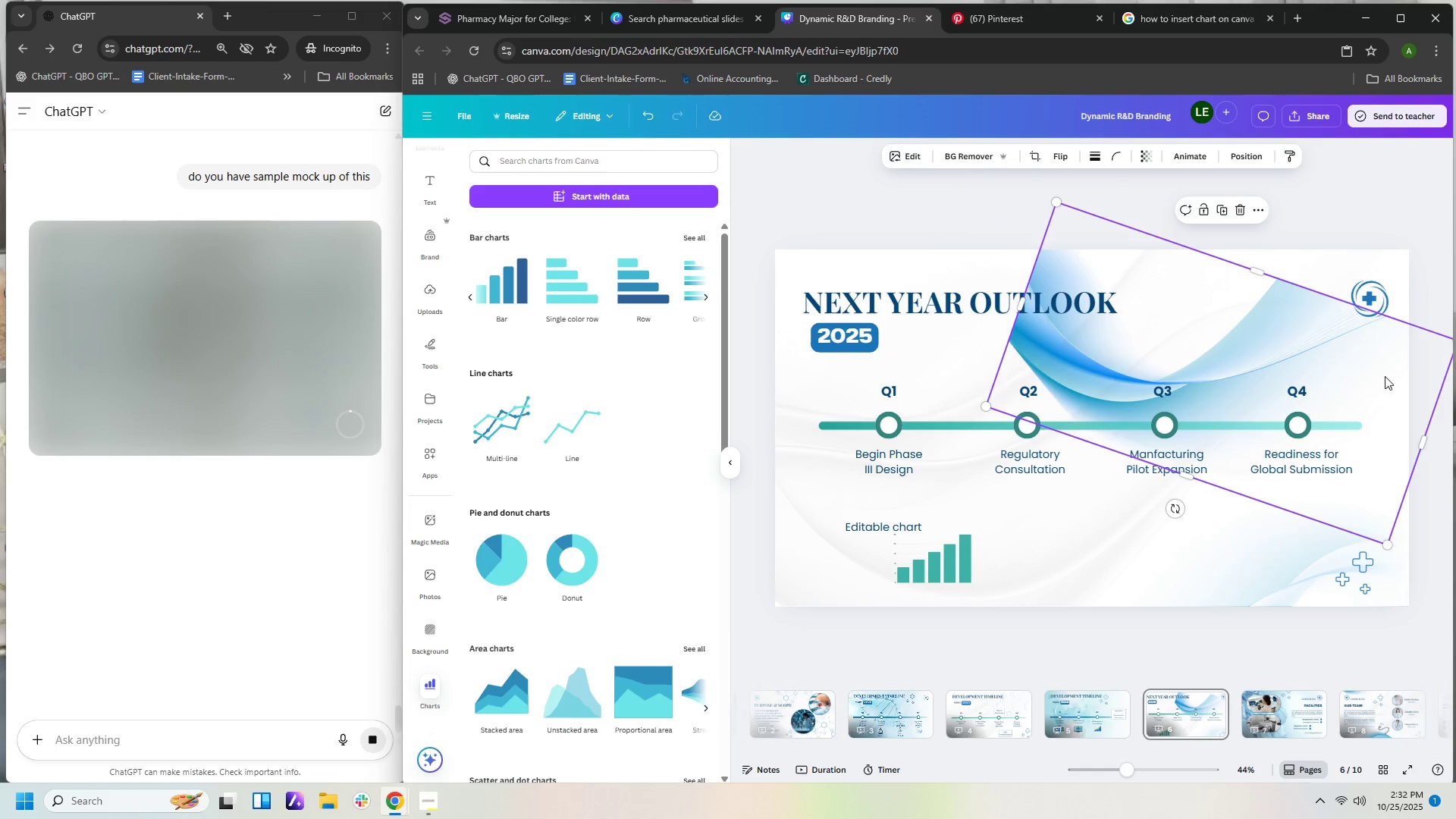 
left_click_drag(start_coordinate=[1348, 340], to_coordinate=[1226, 304])
 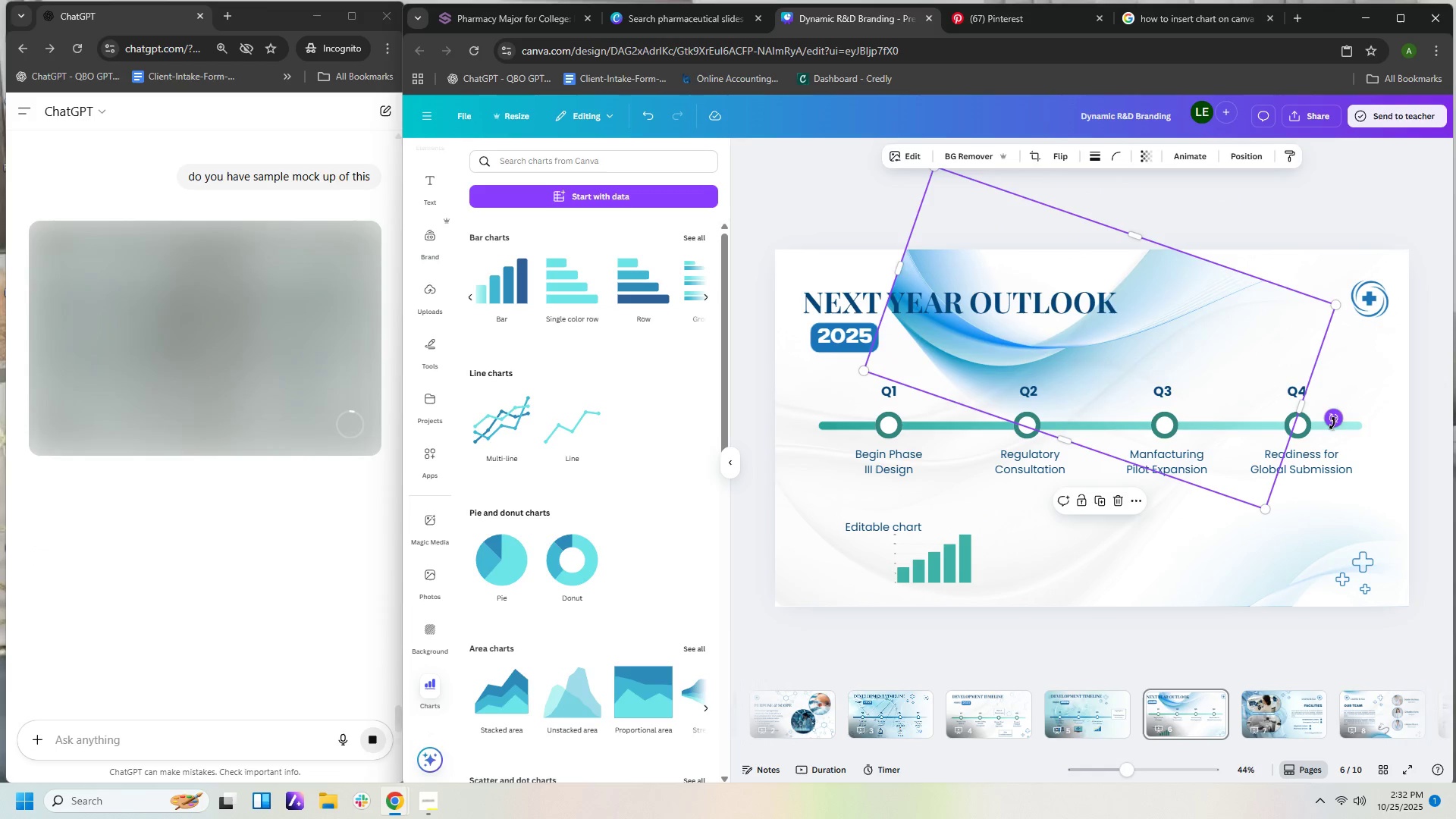 
left_click_drag(start_coordinate=[1335, 422], to_coordinate=[1292, 489])
 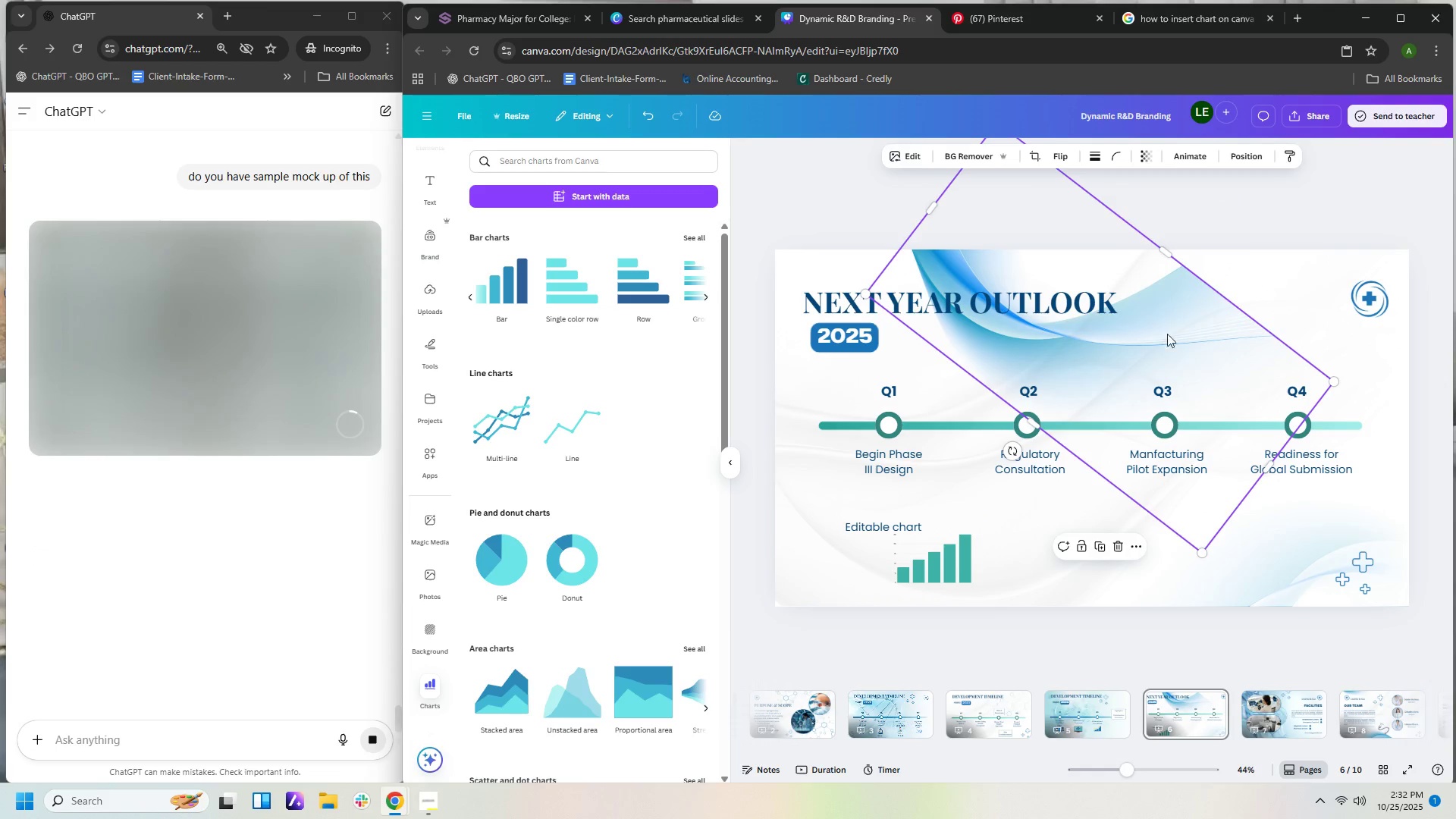 
left_click_drag(start_coordinate=[1155, 318], to_coordinate=[1305, 386])
 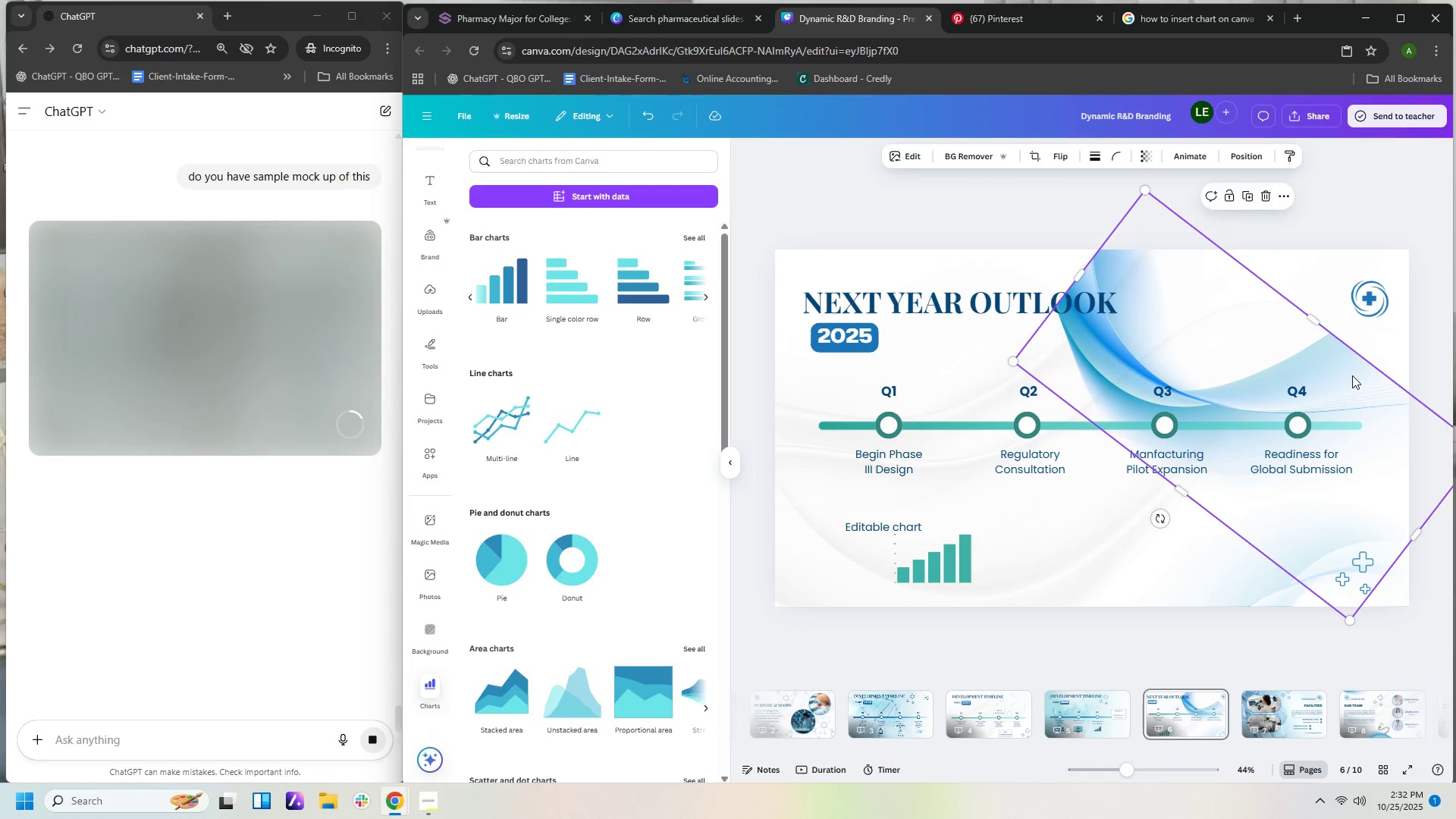 
left_click_drag(start_coordinate=[1268, 359], to_coordinate=[1294, 292])
 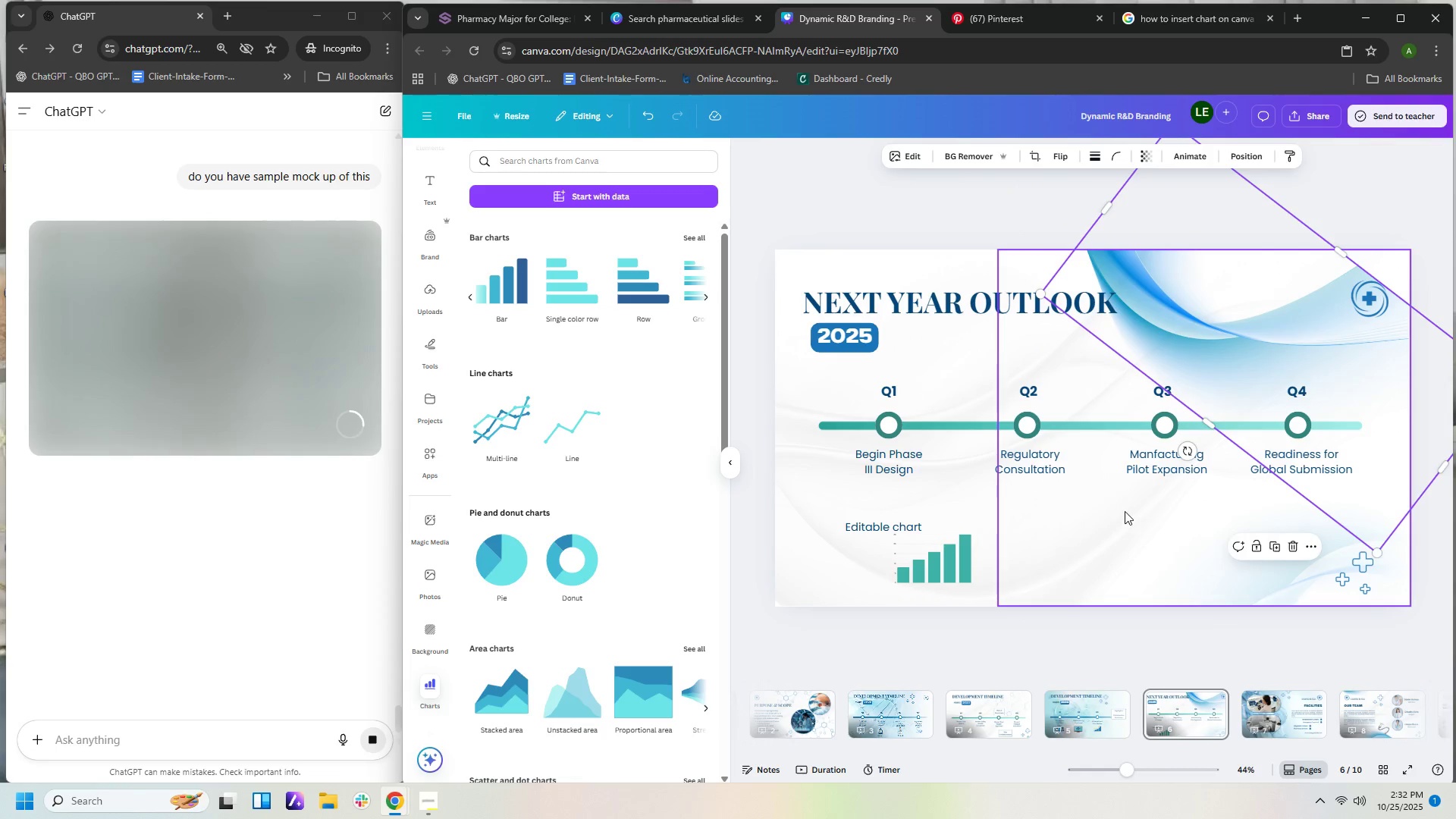 
left_click([1125, 511])
 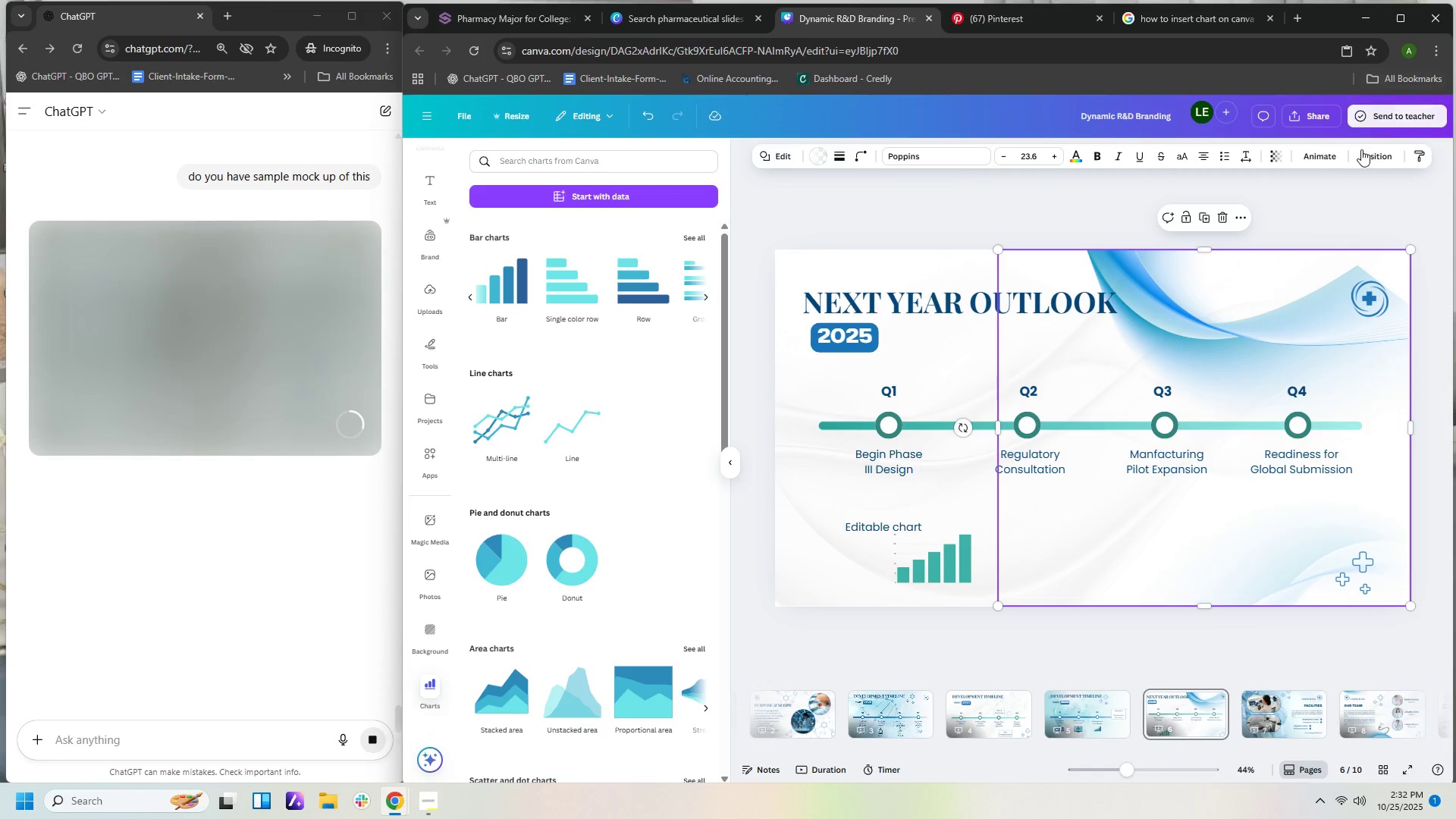 
left_click([1363, 151])
 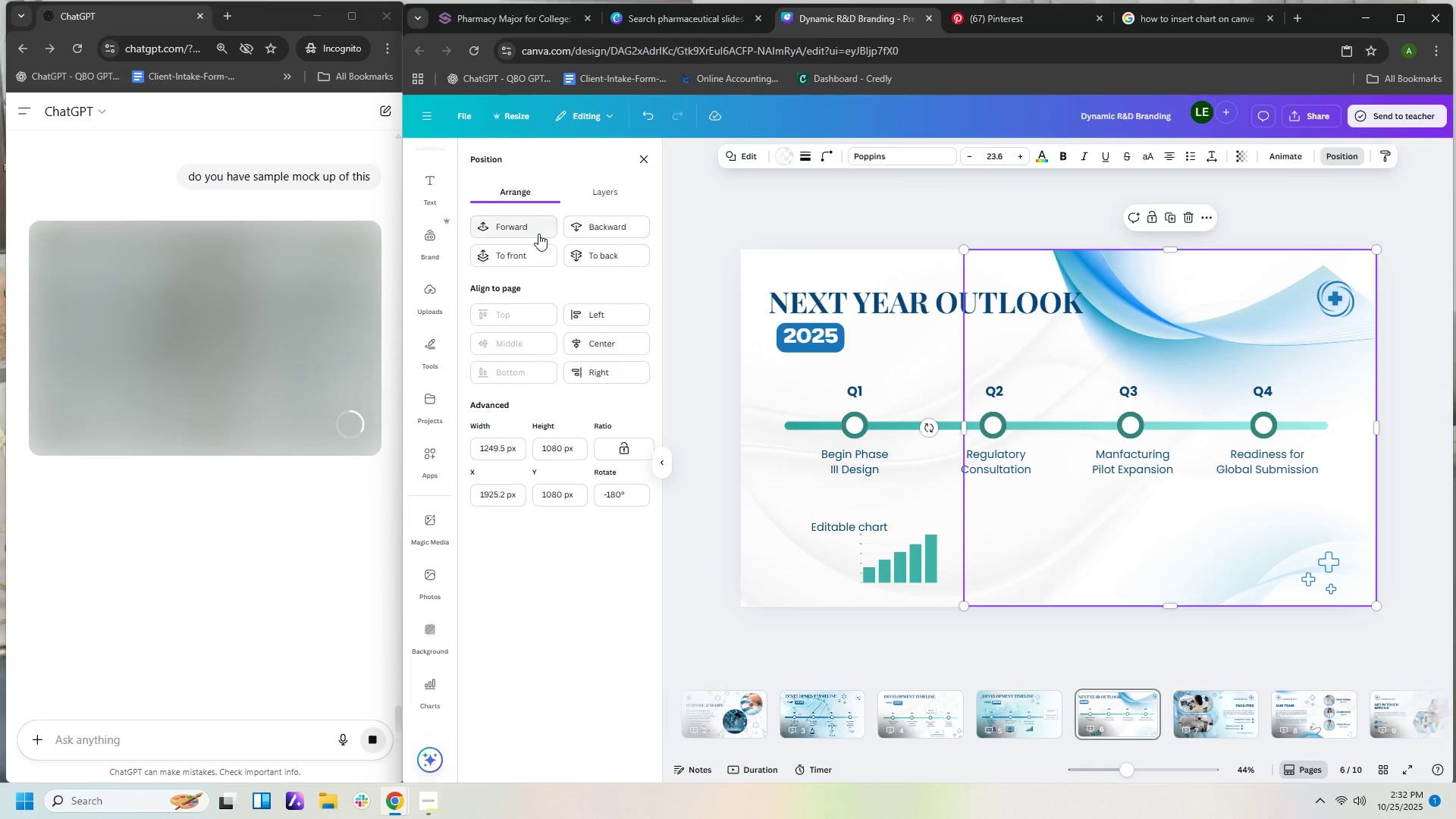 
left_click([532, 233])
 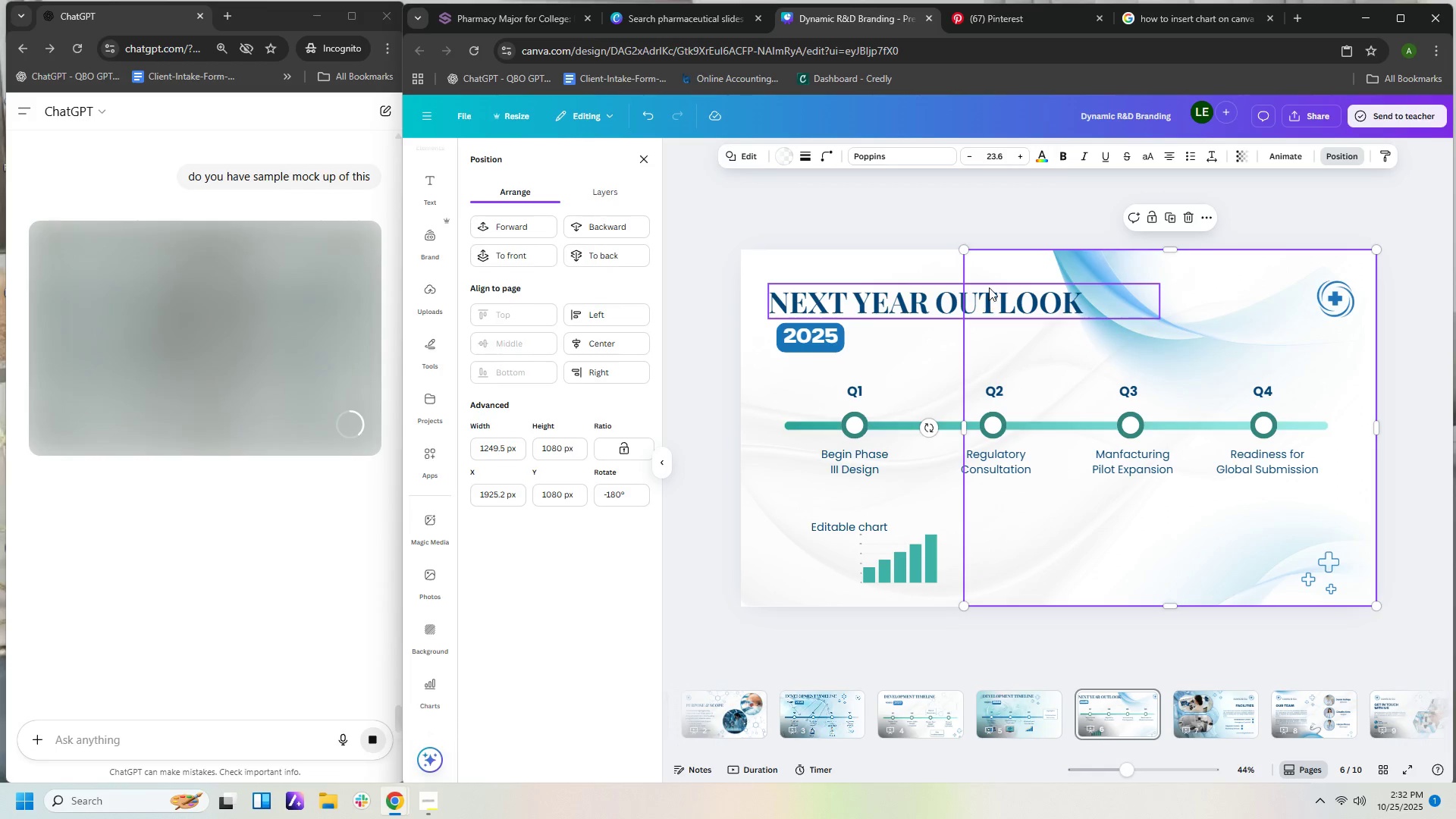 
left_click([993, 220])
 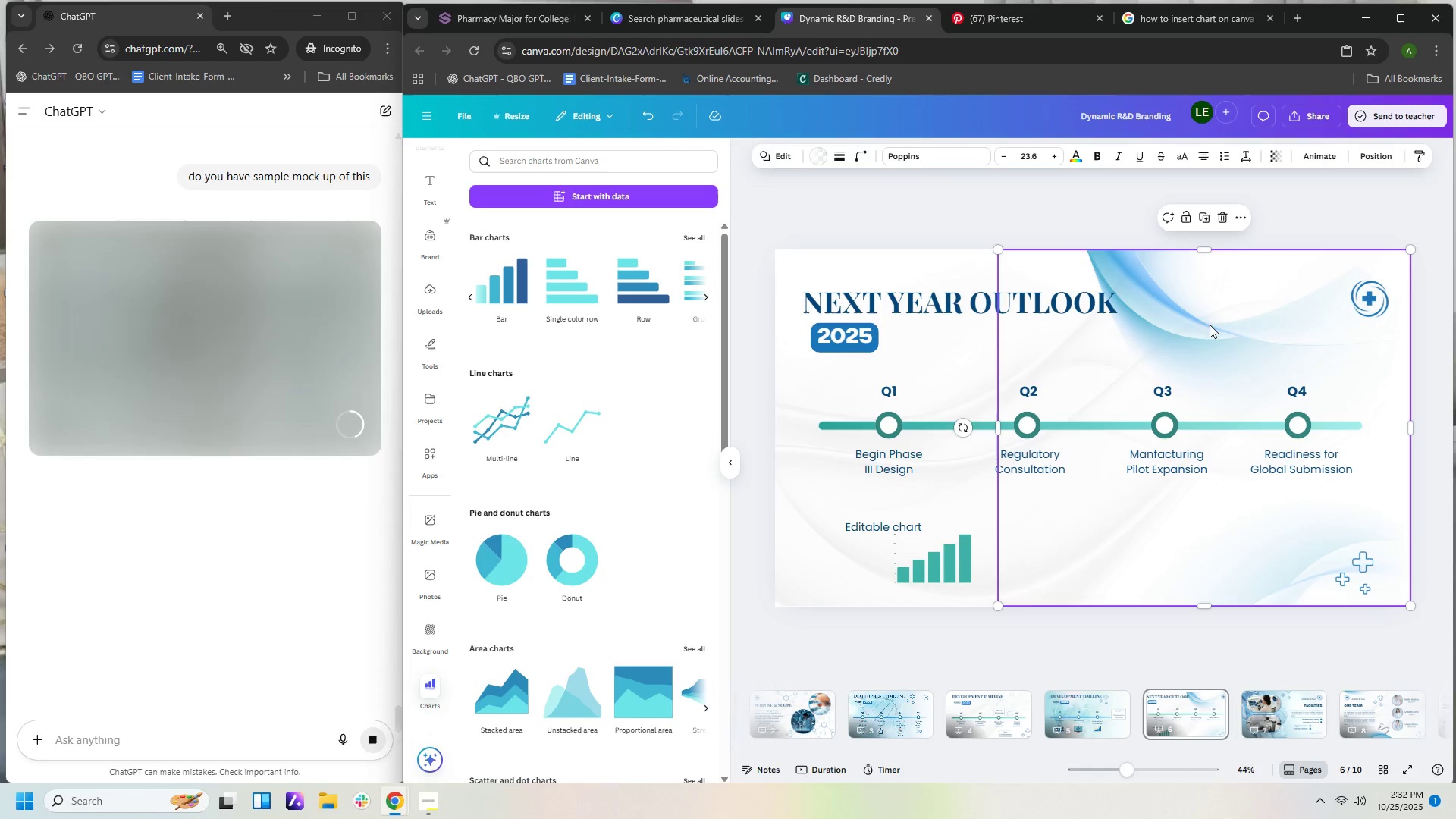 
left_click([1190, 320])
 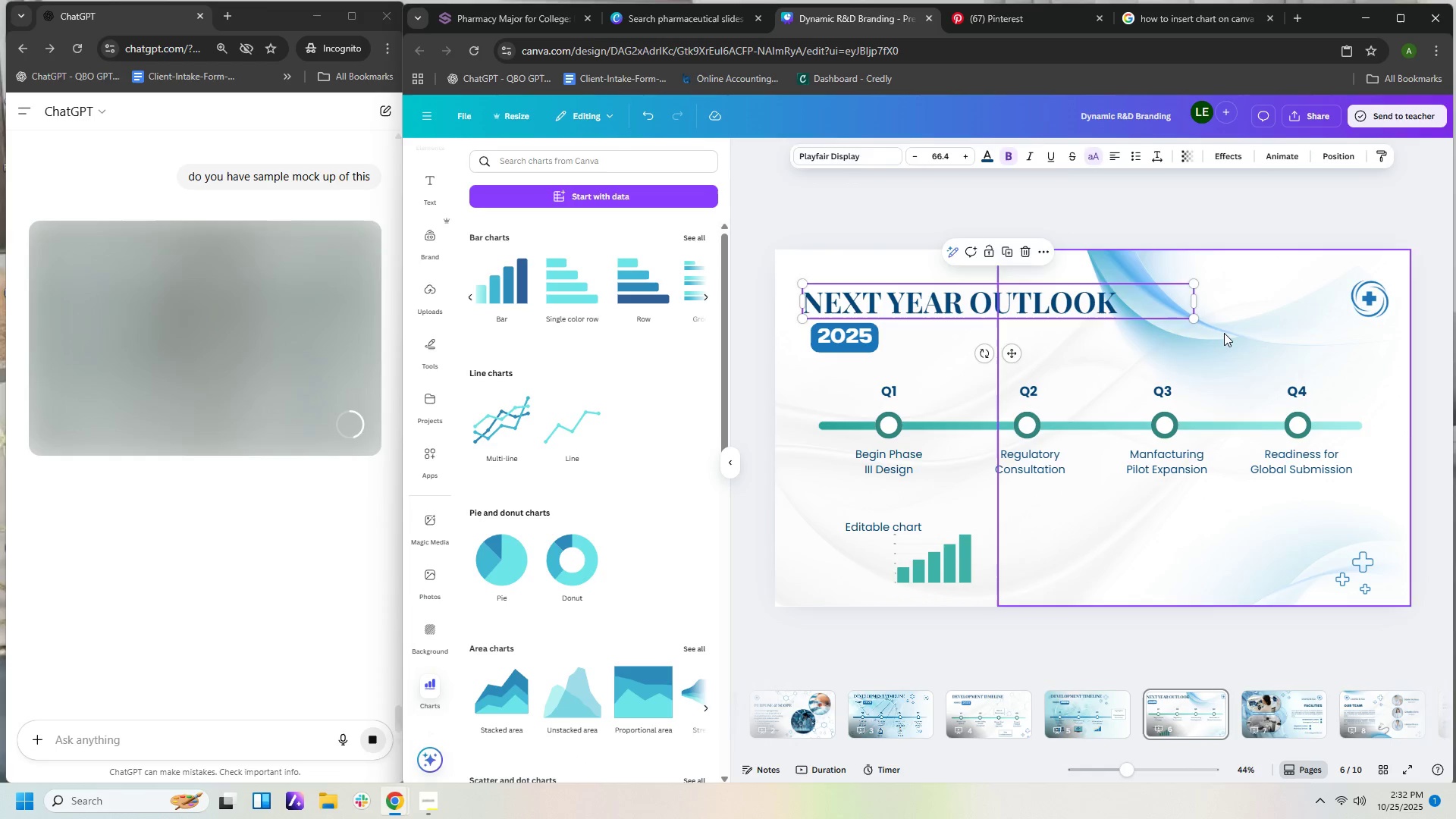 
left_click([1224, 333])
 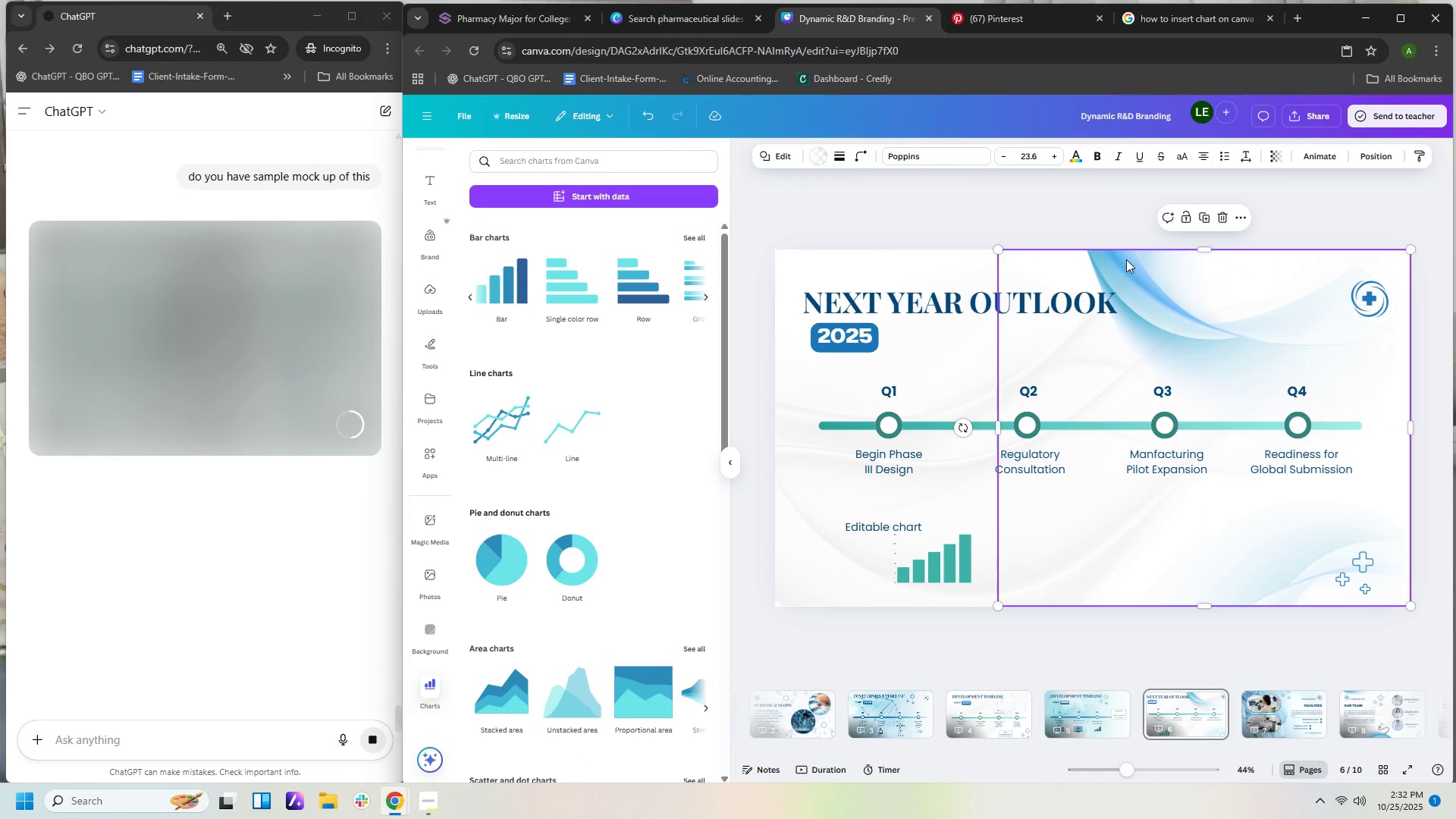 
double_click([1123, 228])
 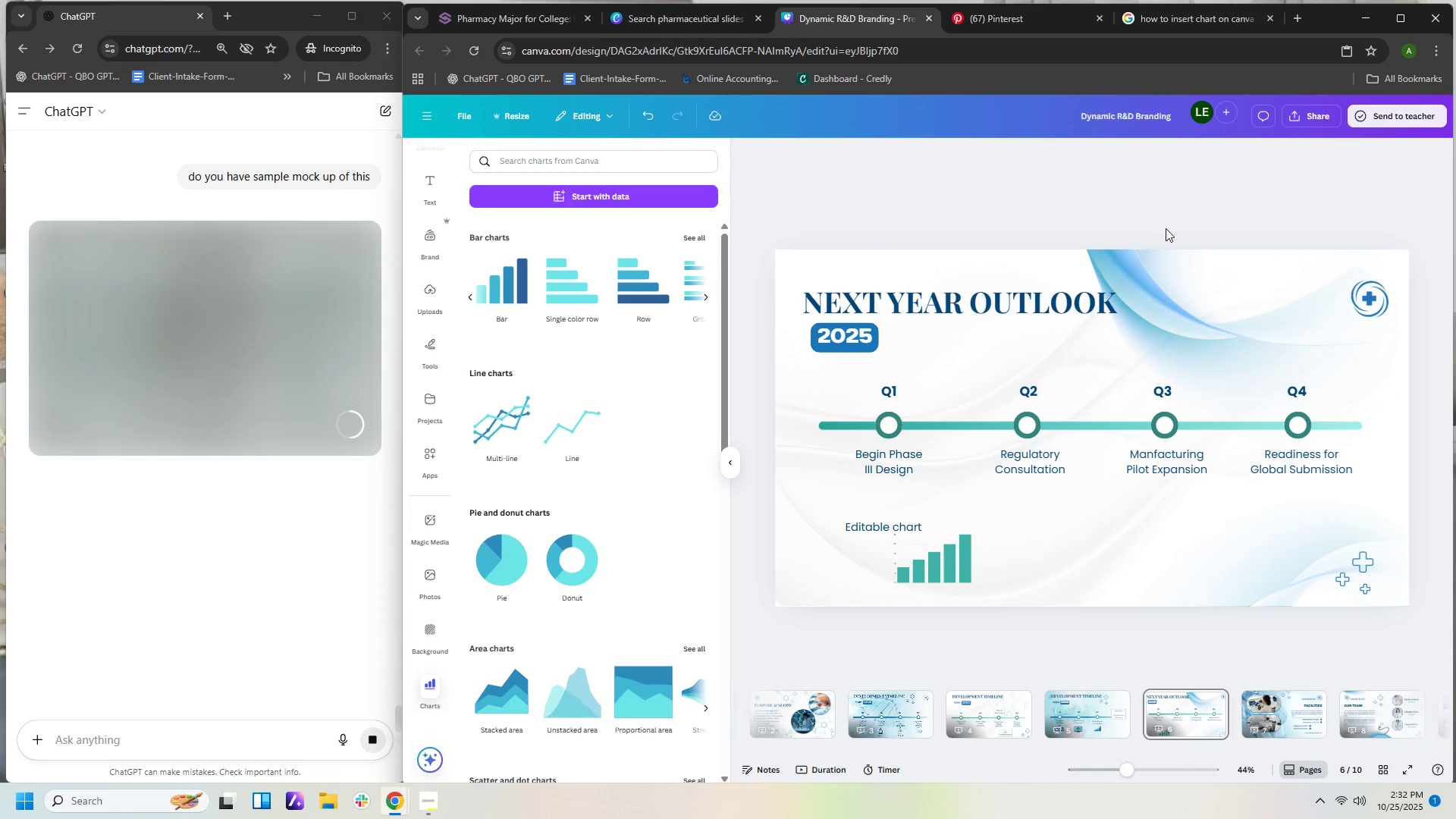 
left_click([1166, 228])
 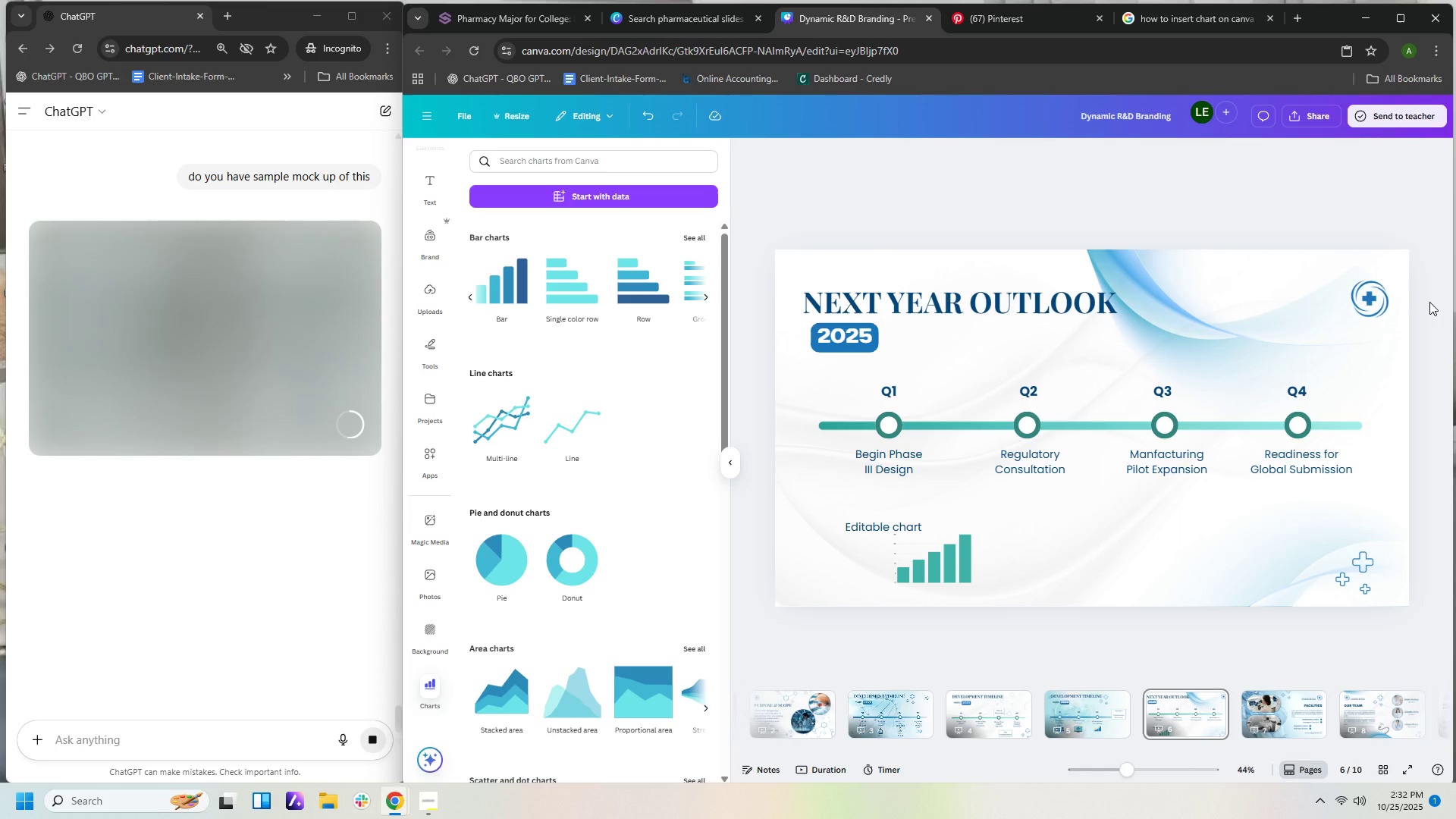 
double_click([1429, 325])
 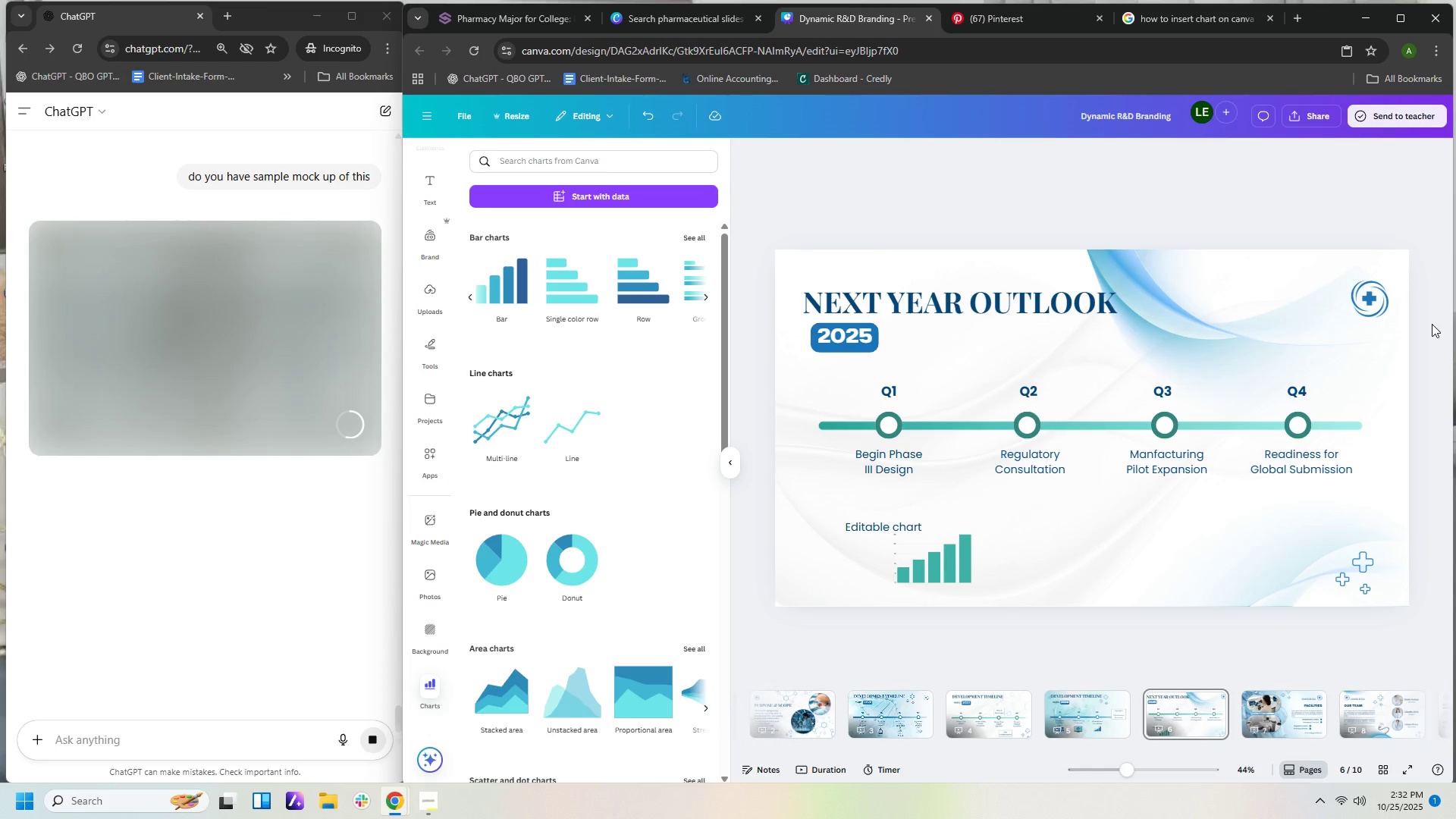 
left_click_drag(start_coordinate=[1348, 338], to_coordinate=[1350, 377])
 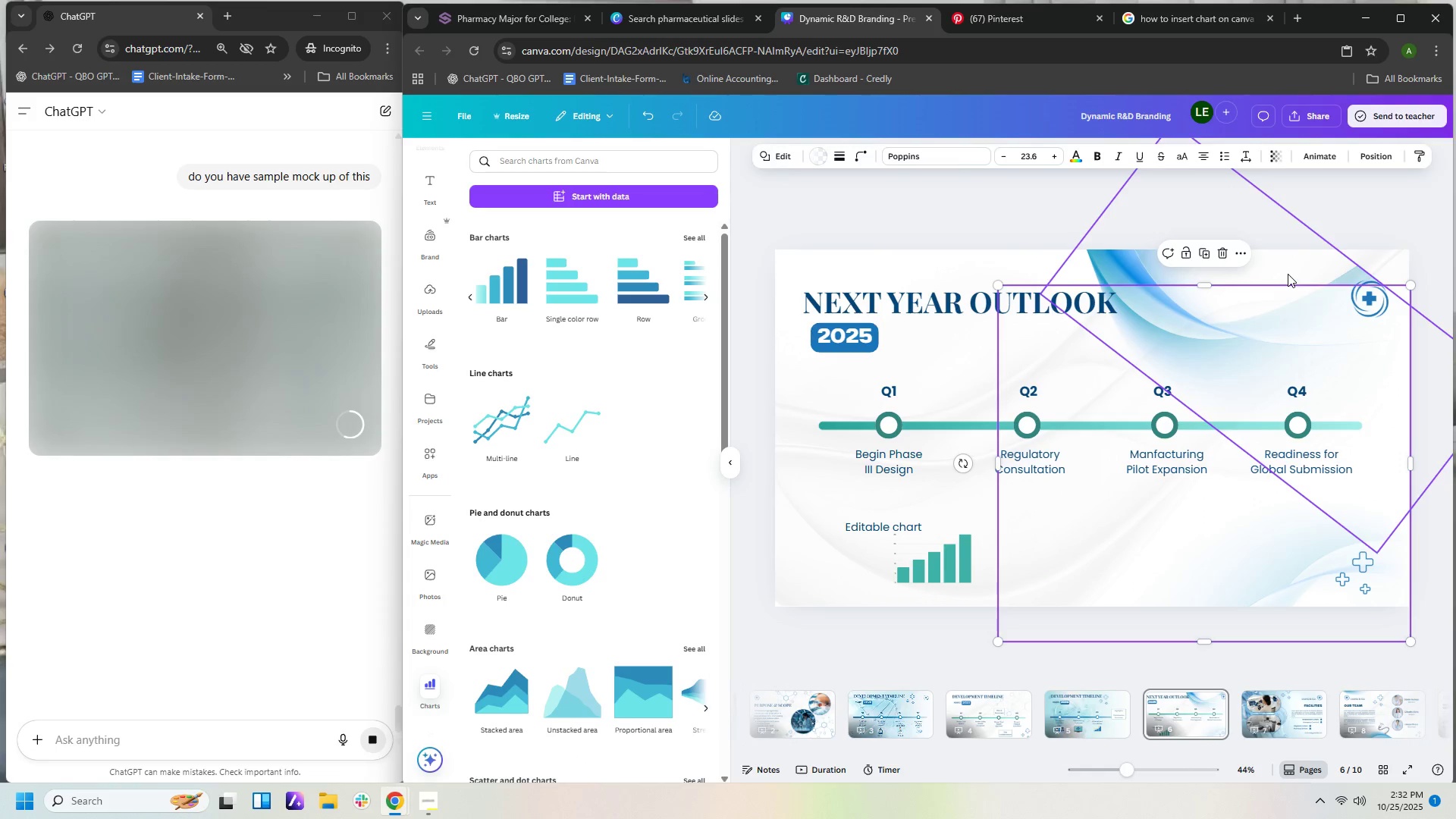 
left_click([1288, 274])
 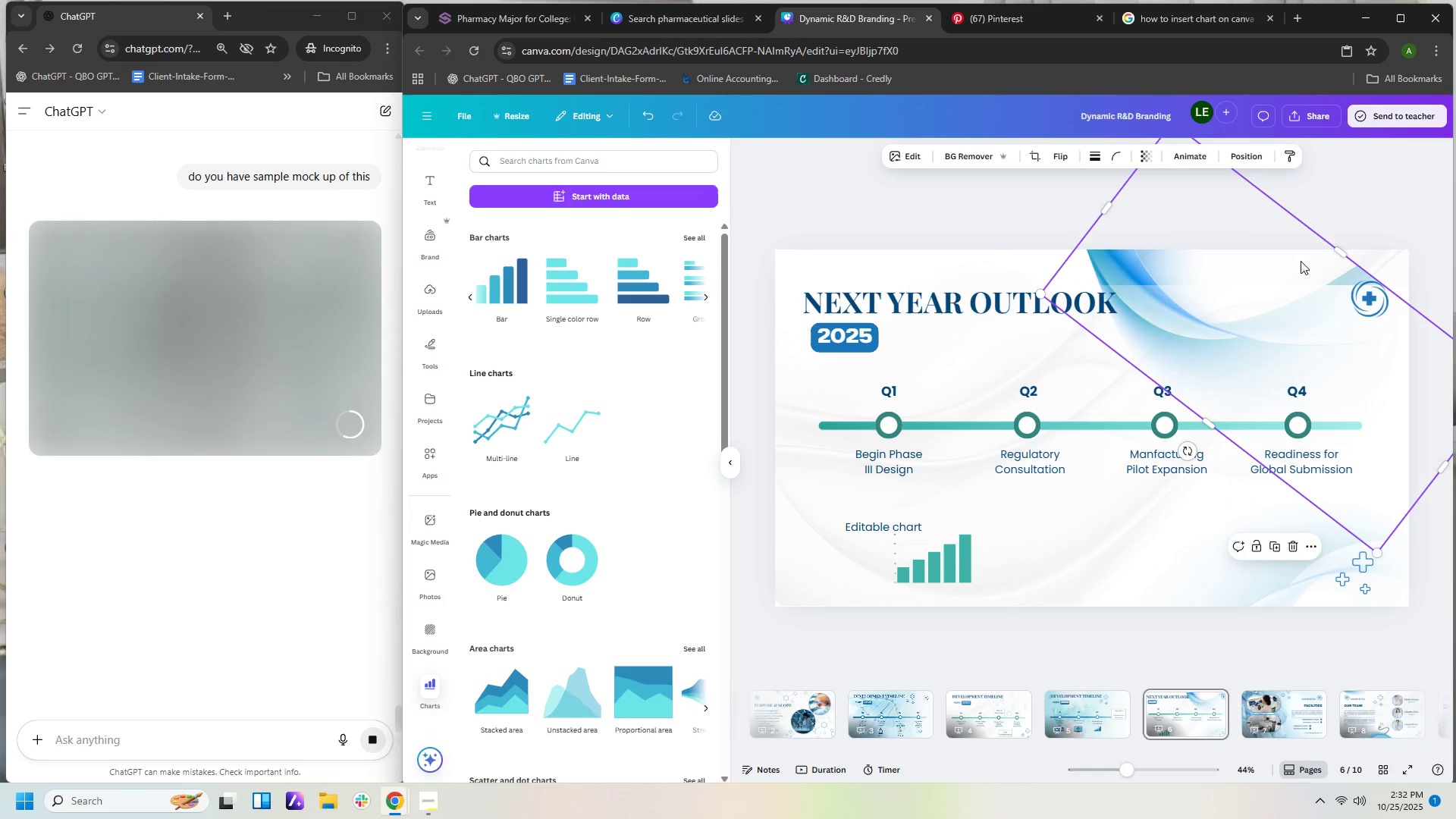 
left_click_drag(start_coordinate=[1301, 261], to_coordinate=[1270, 198])
 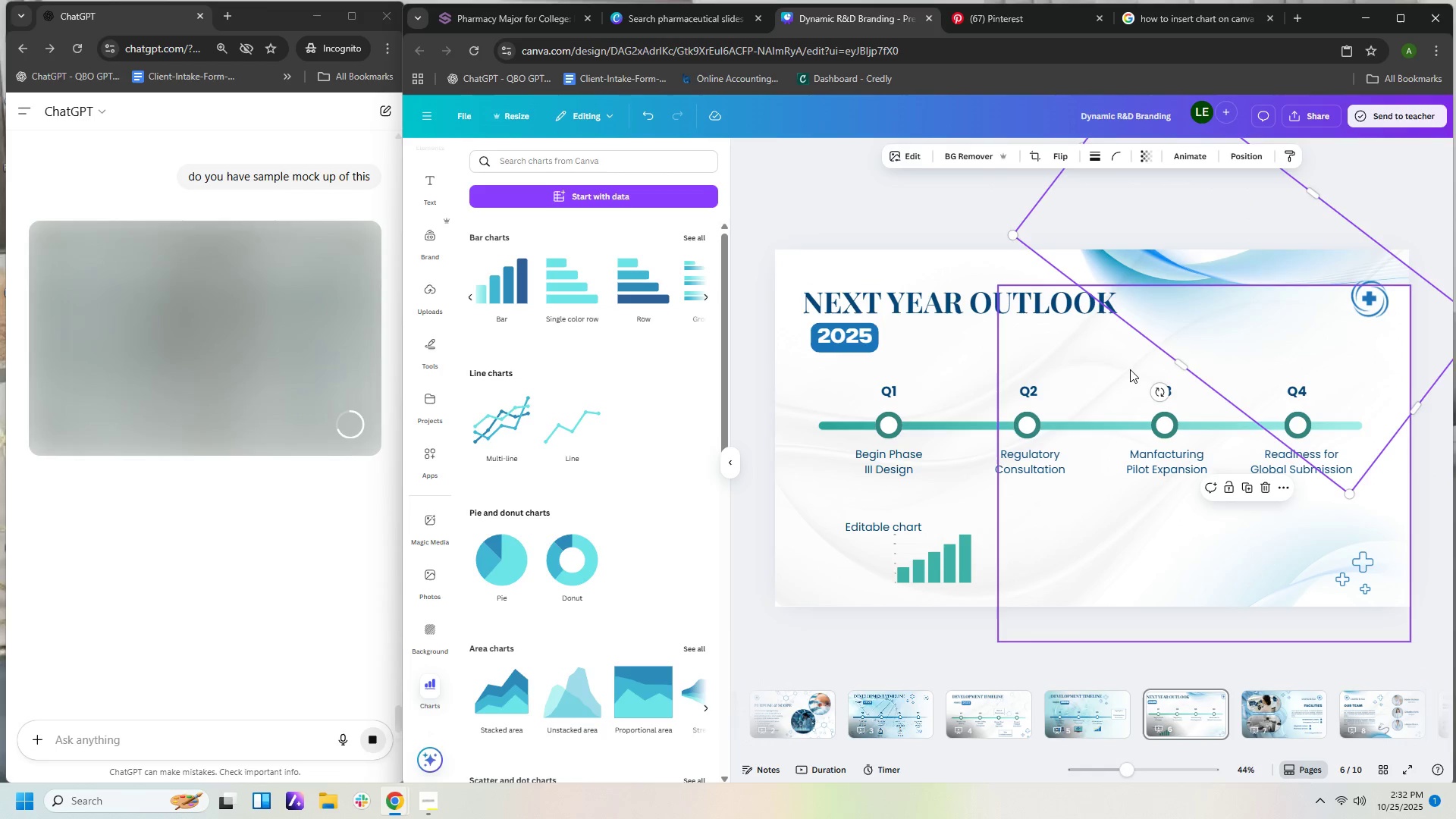 
left_click_drag(start_coordinate=[1123, 361], to_coordinate=[1126, 323])
 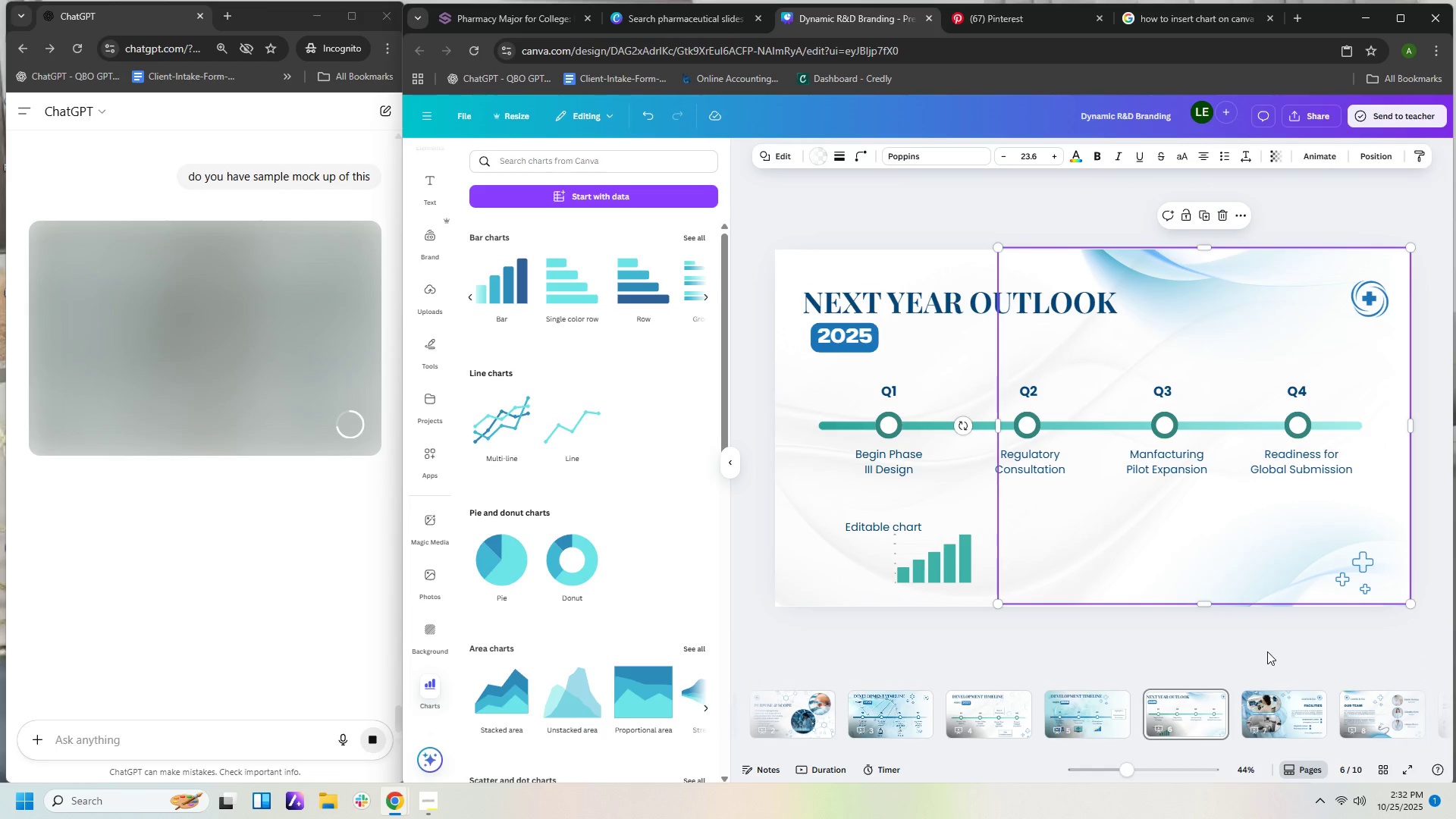 
left_click([1267, 651])
 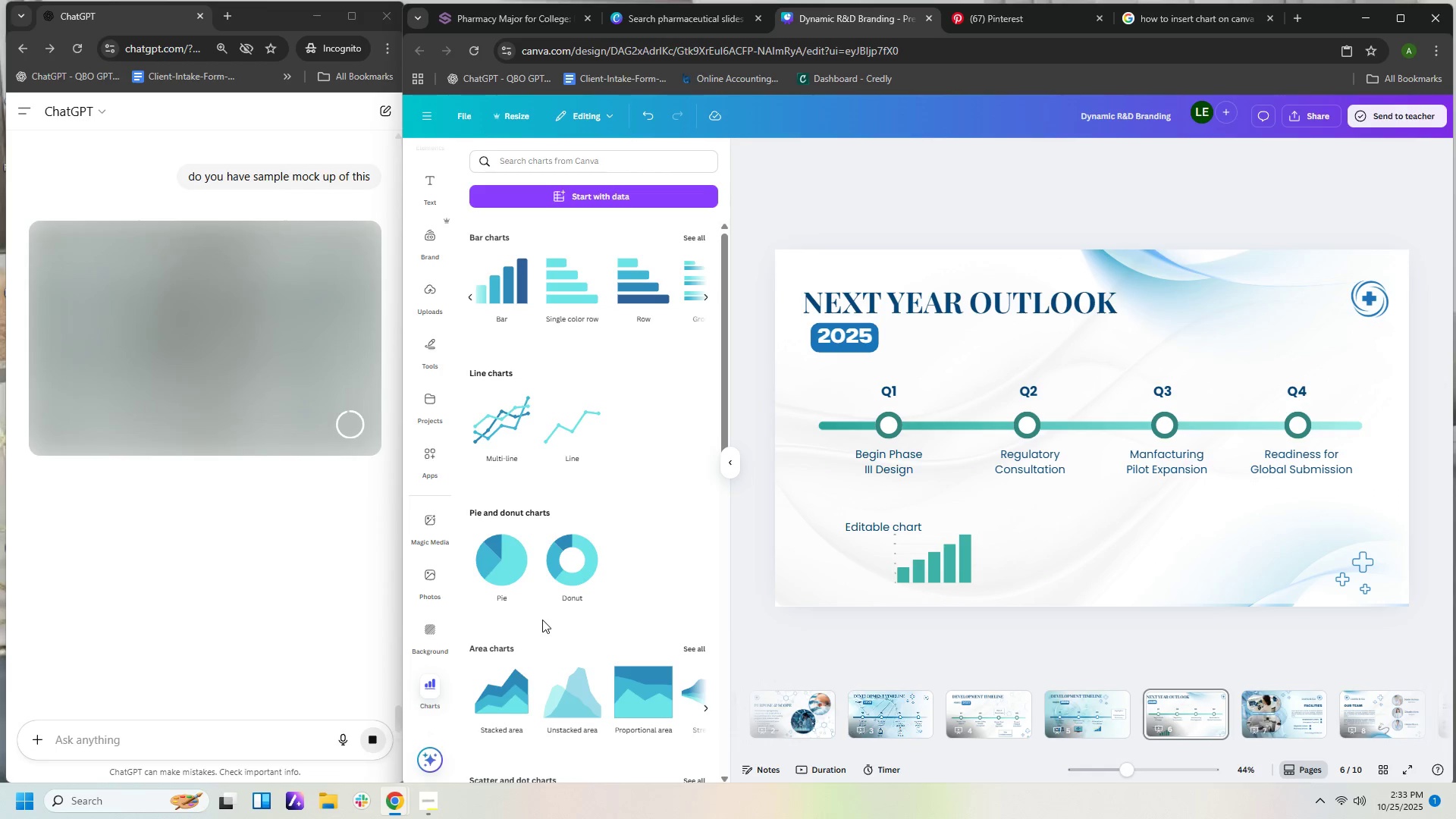 
wait(49.94)
 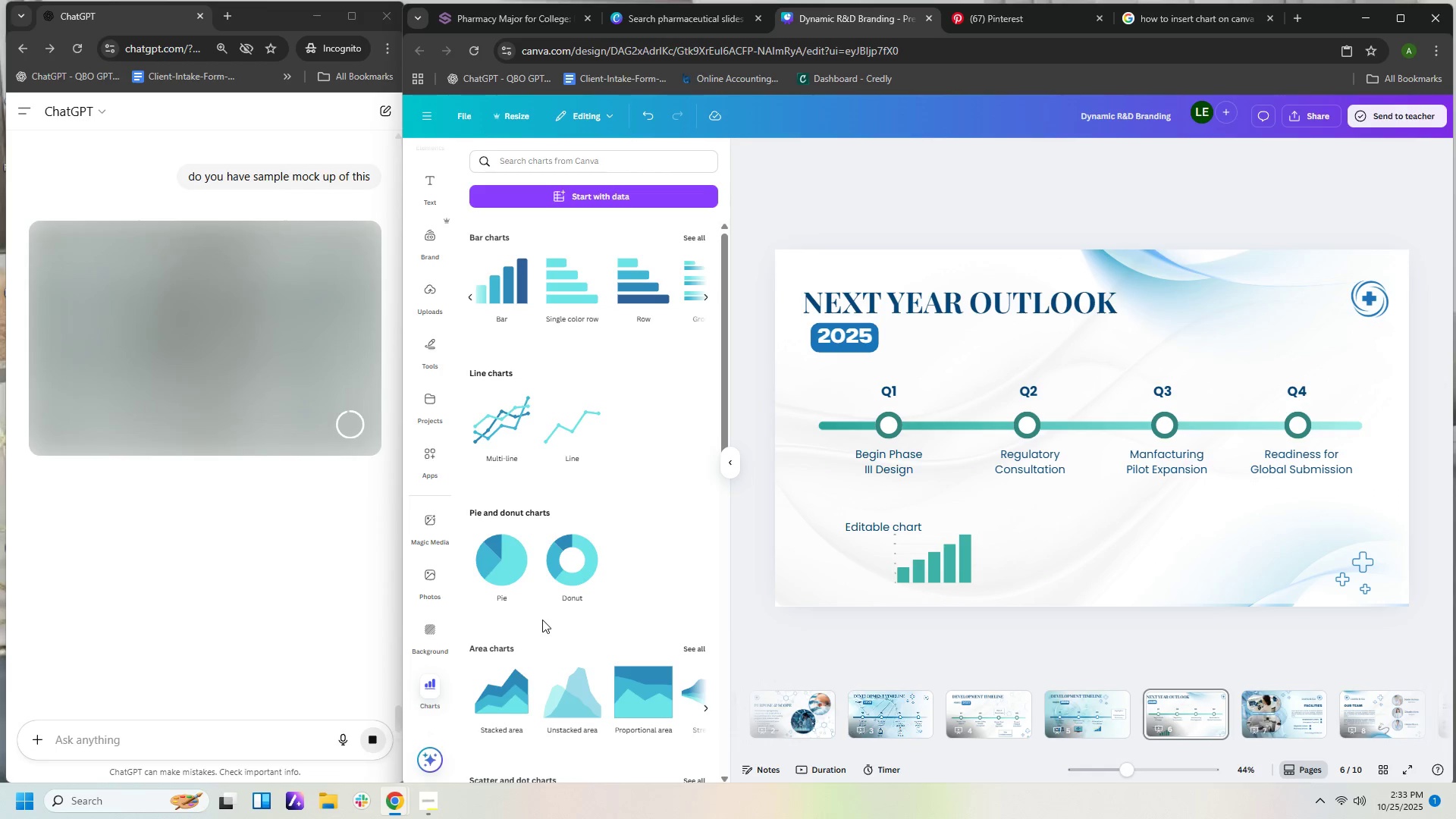 
scroll: coordinate [380, 595], scroll_direction: up, amount: 12.0